 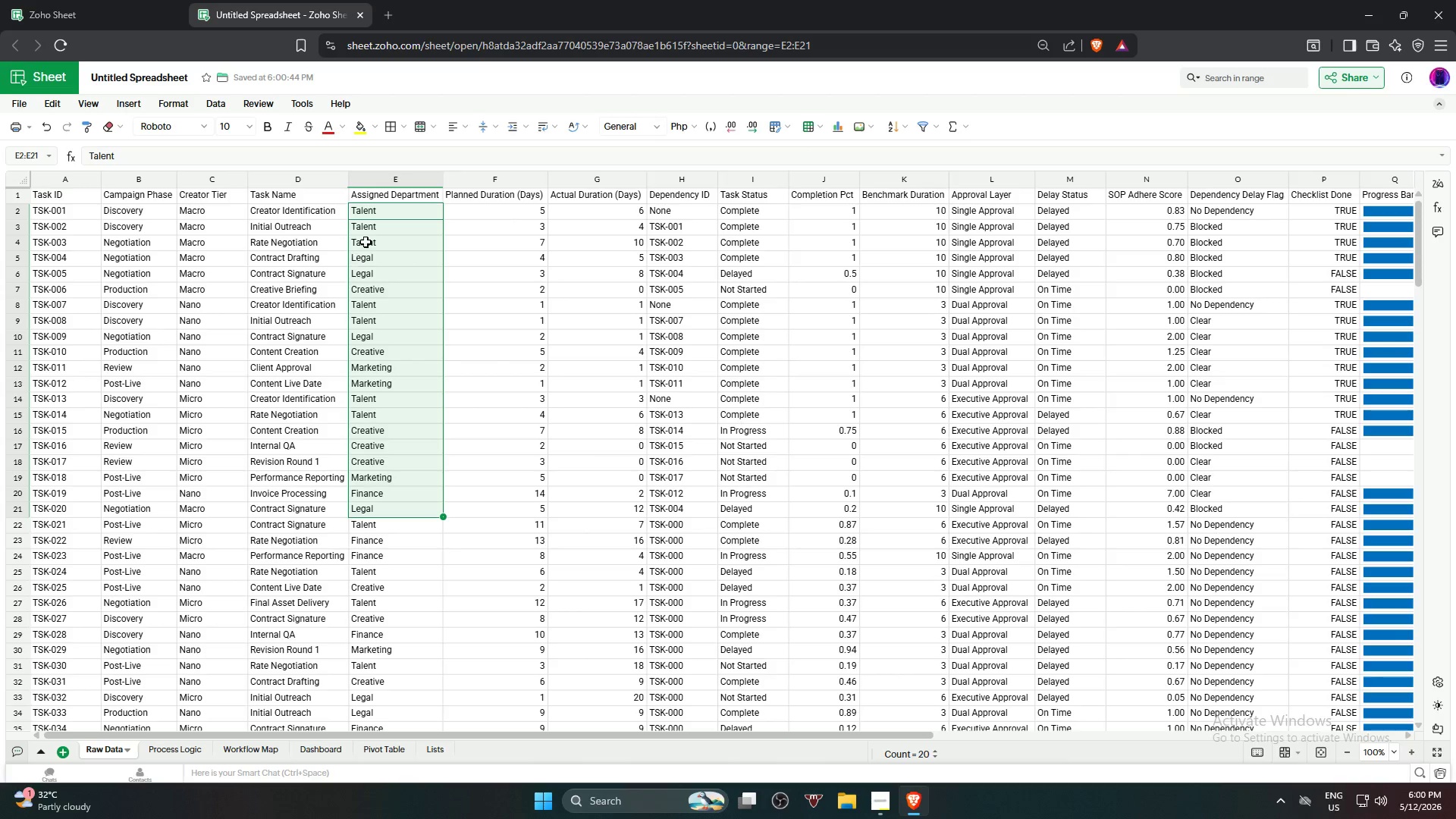 
scroll: coordinate [425, 716], scroll_direction: down, amount: 16.0
 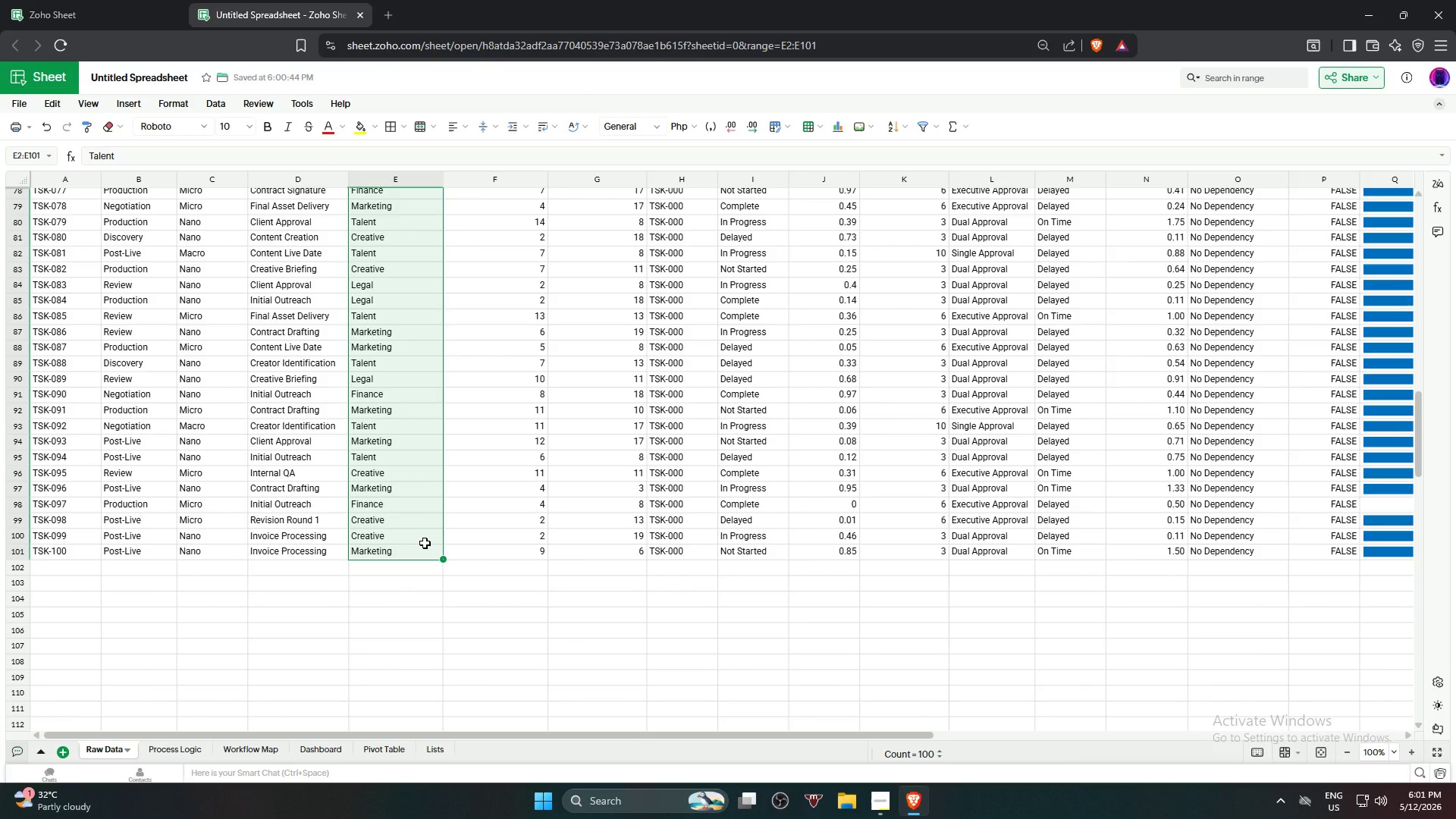 
wait(7.32)
 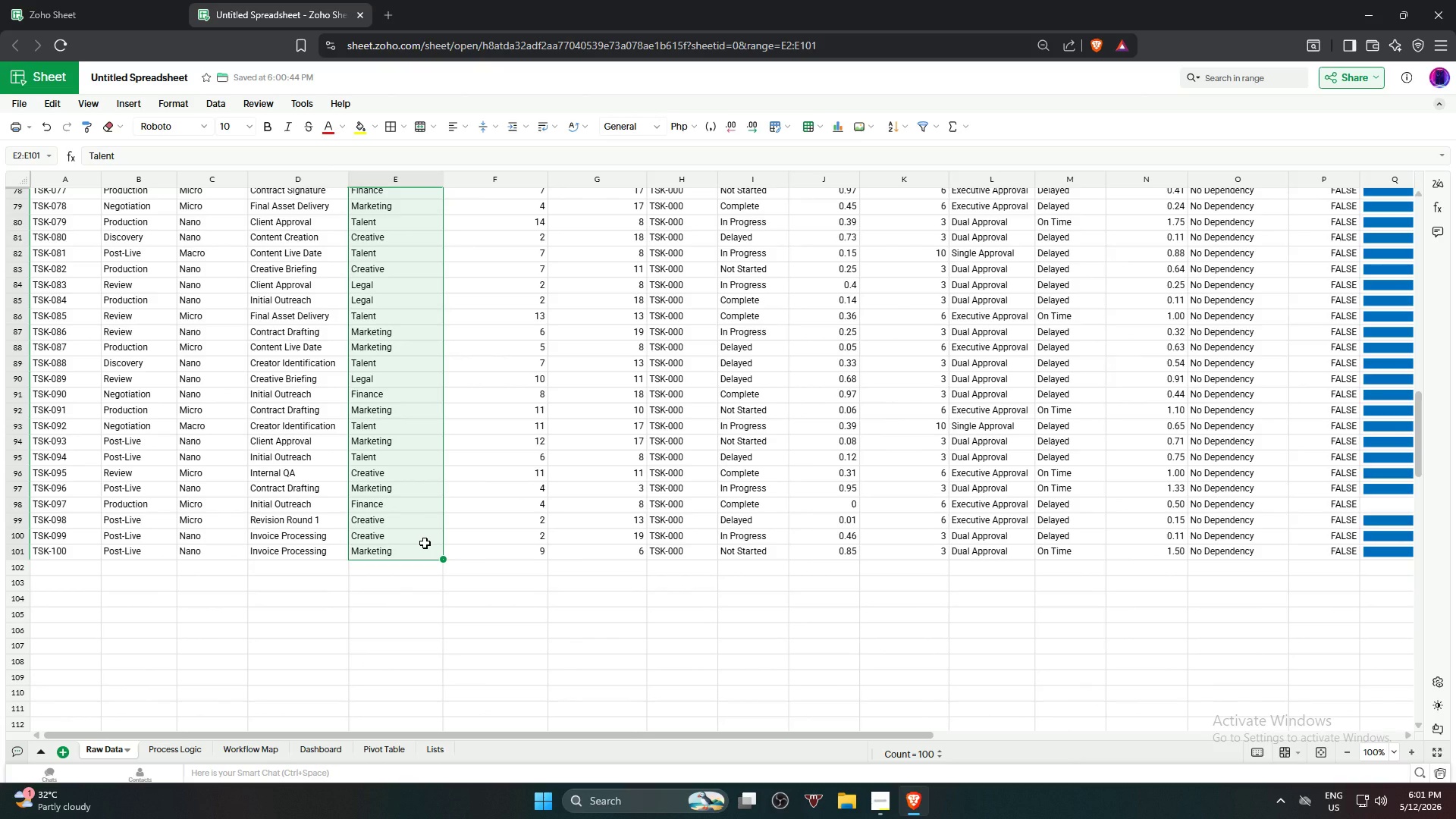 
scroll: coordinate [388, 358], scroll_direction: up, amount: 13.0
 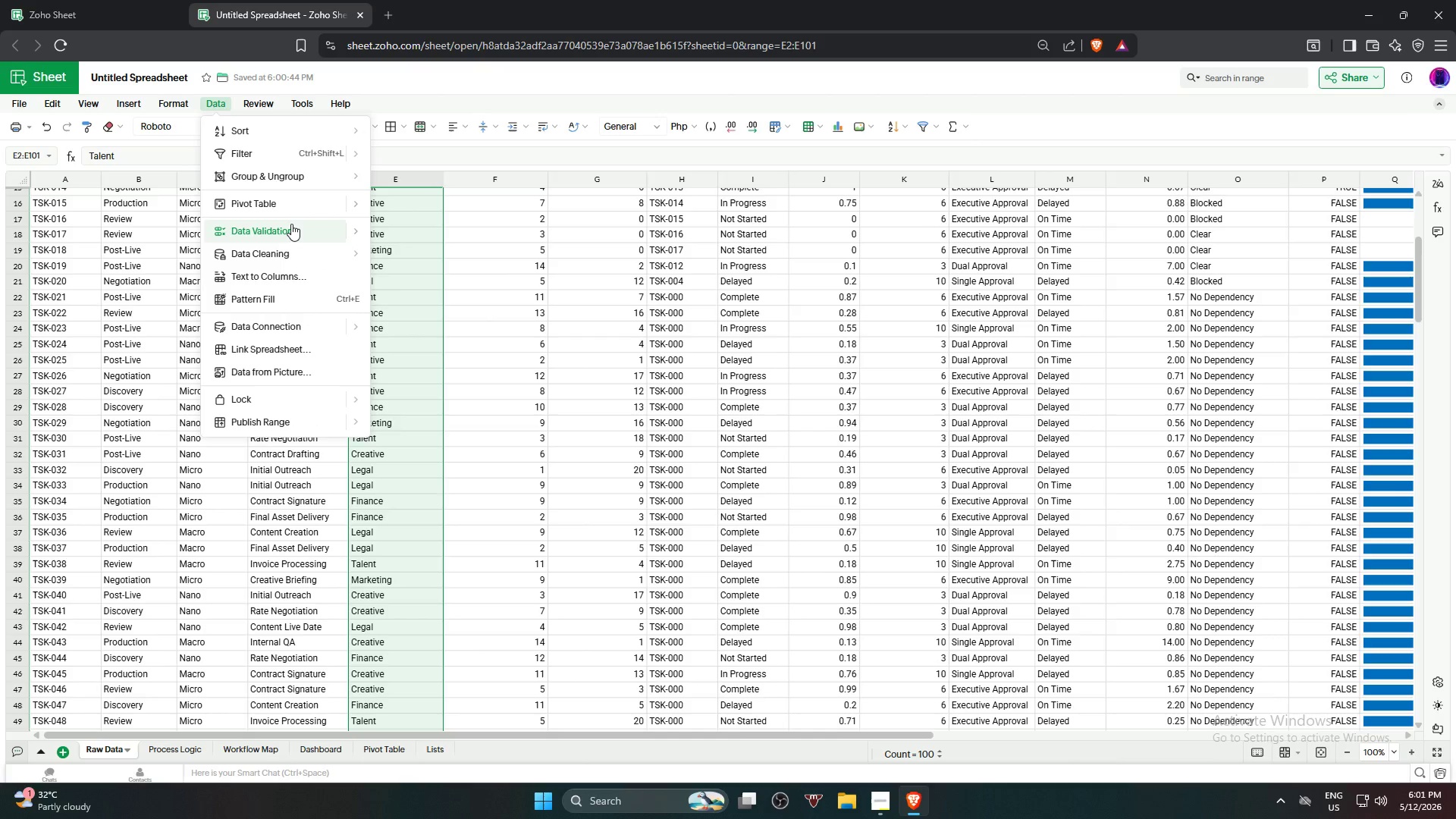 
left_click([393, 234])
 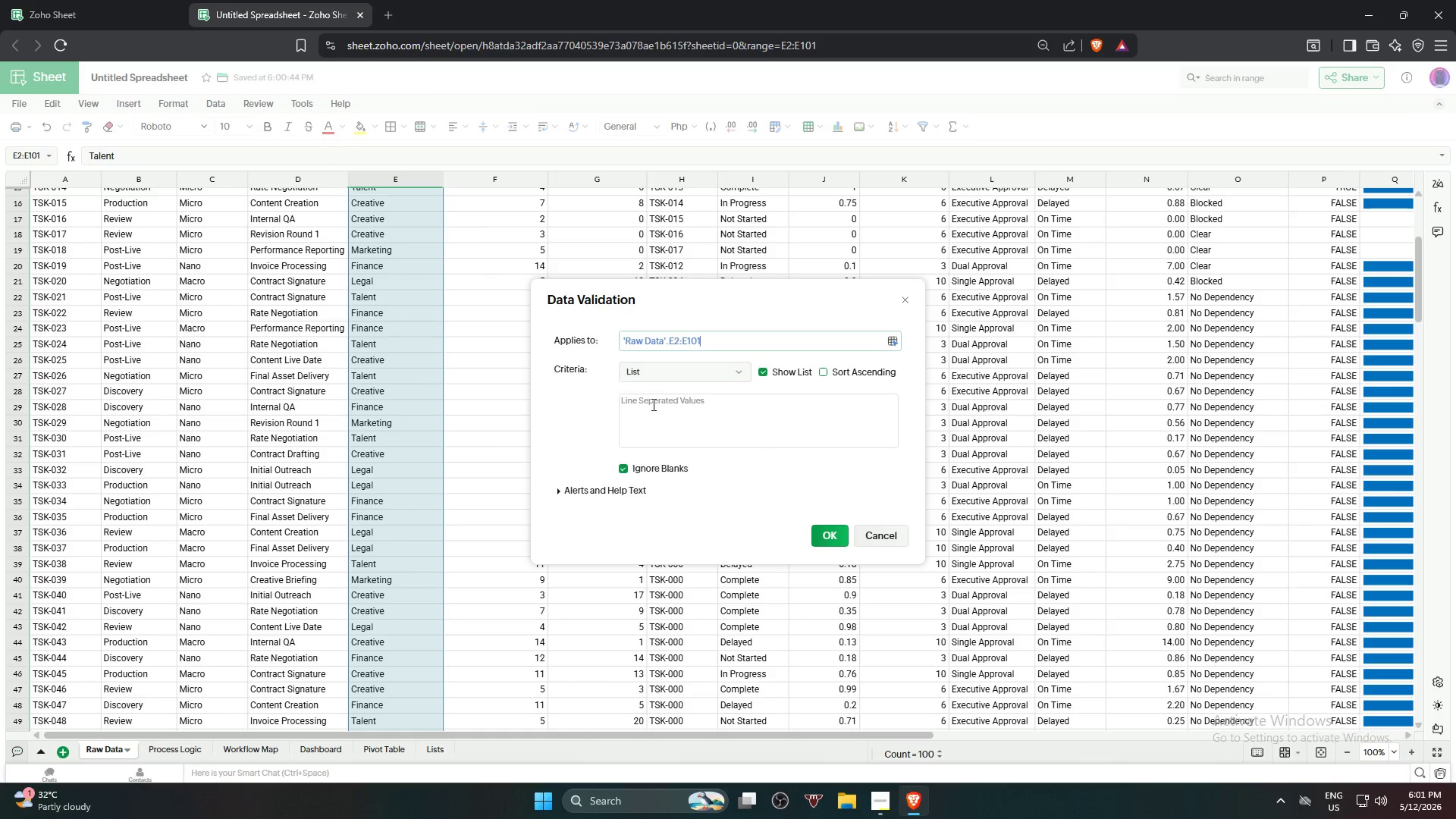 
left_click([657, 411])
 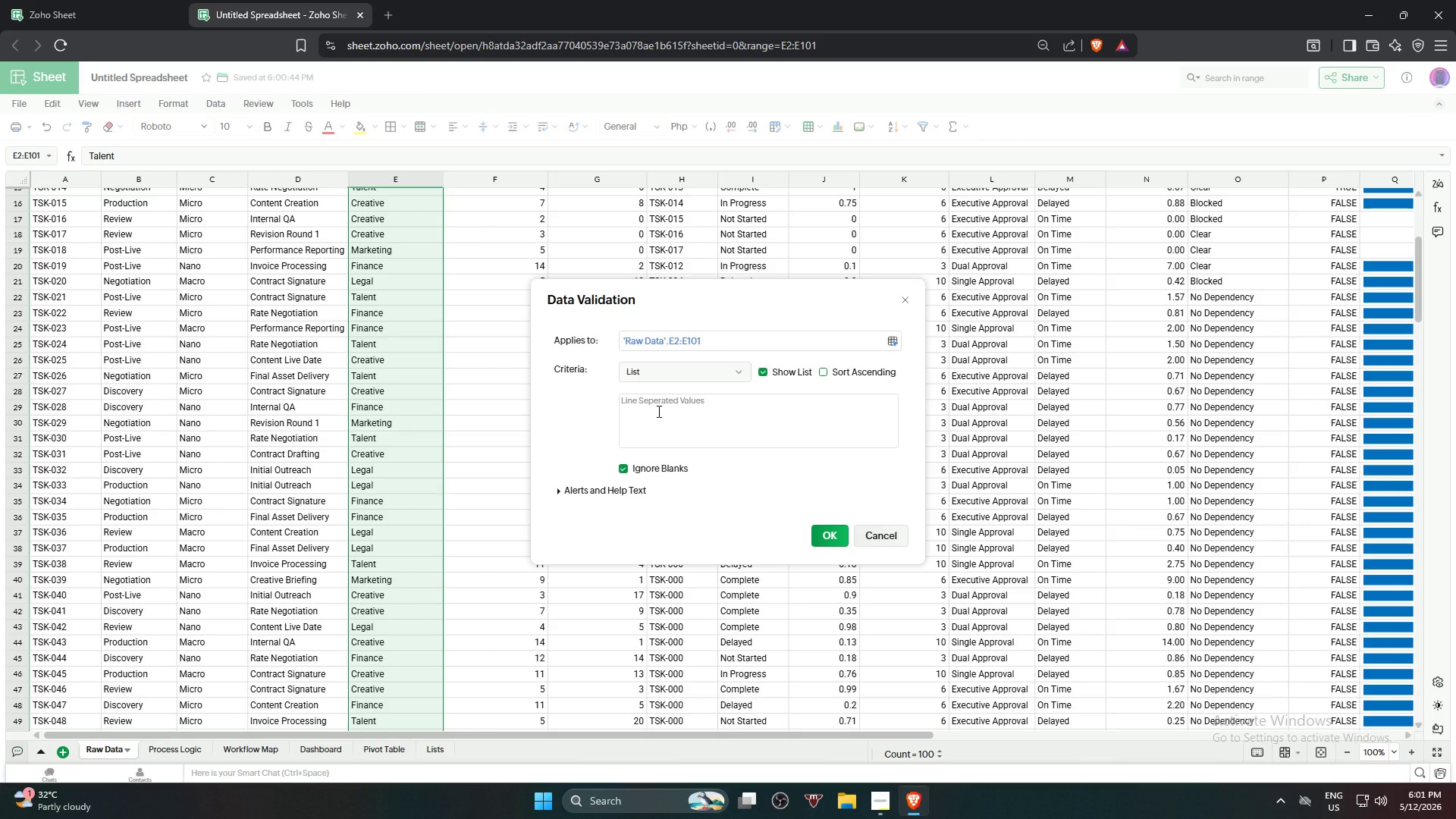 
type(Creative)
 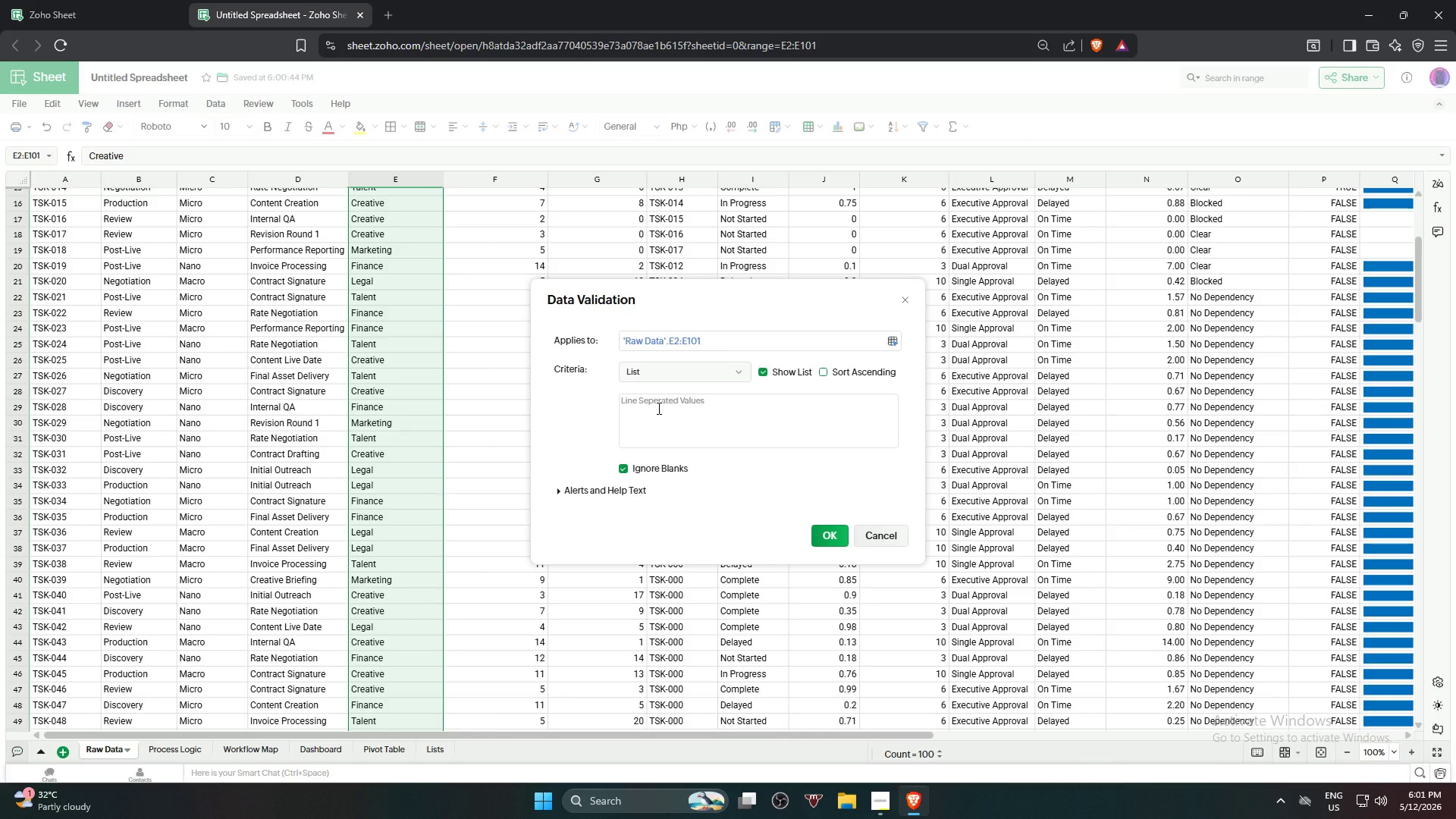 
left_click([670, 413])
 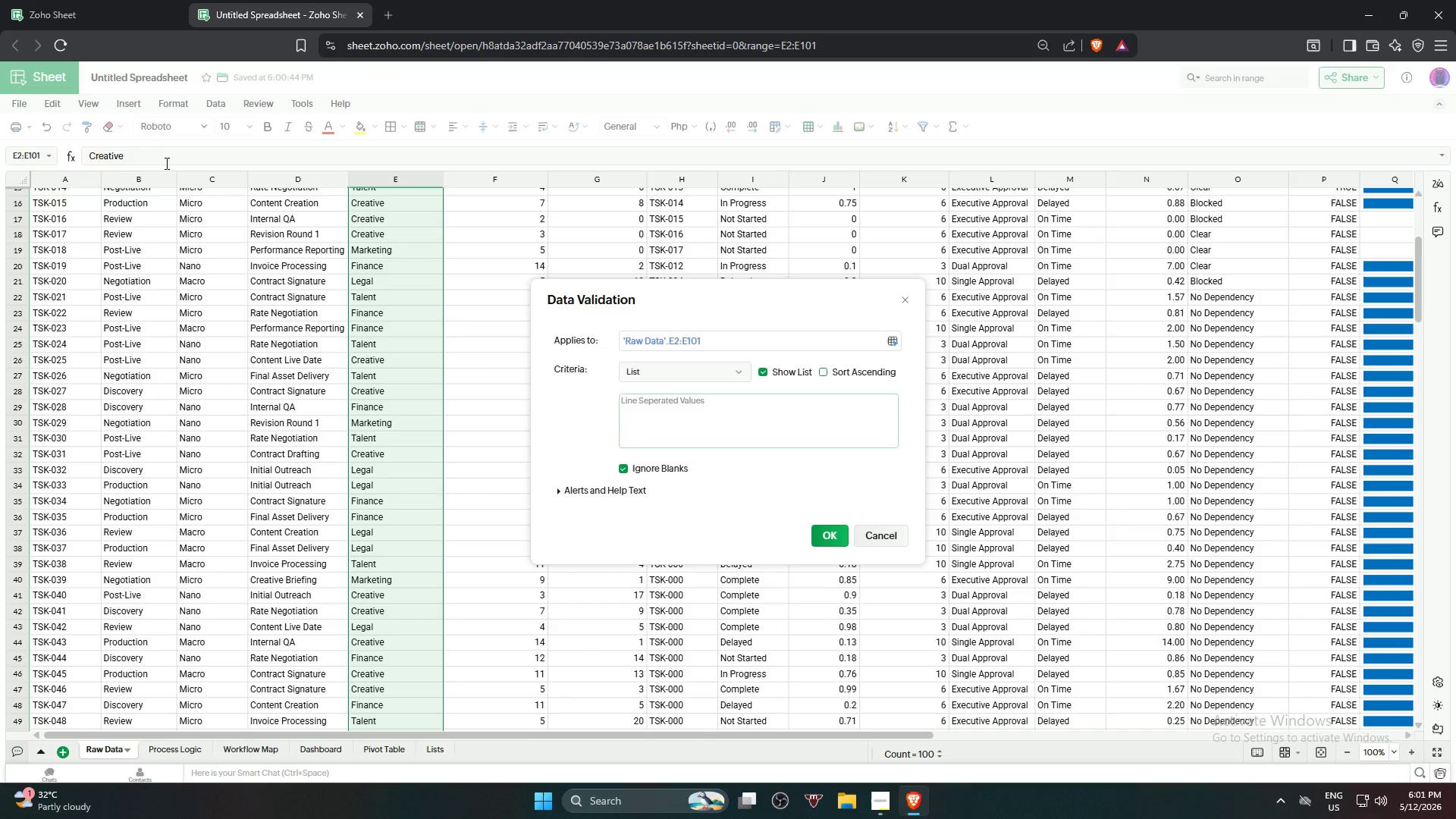 
left_click_drag(start_coordinate=[162, 158], to_coordinate=[86, 149])
 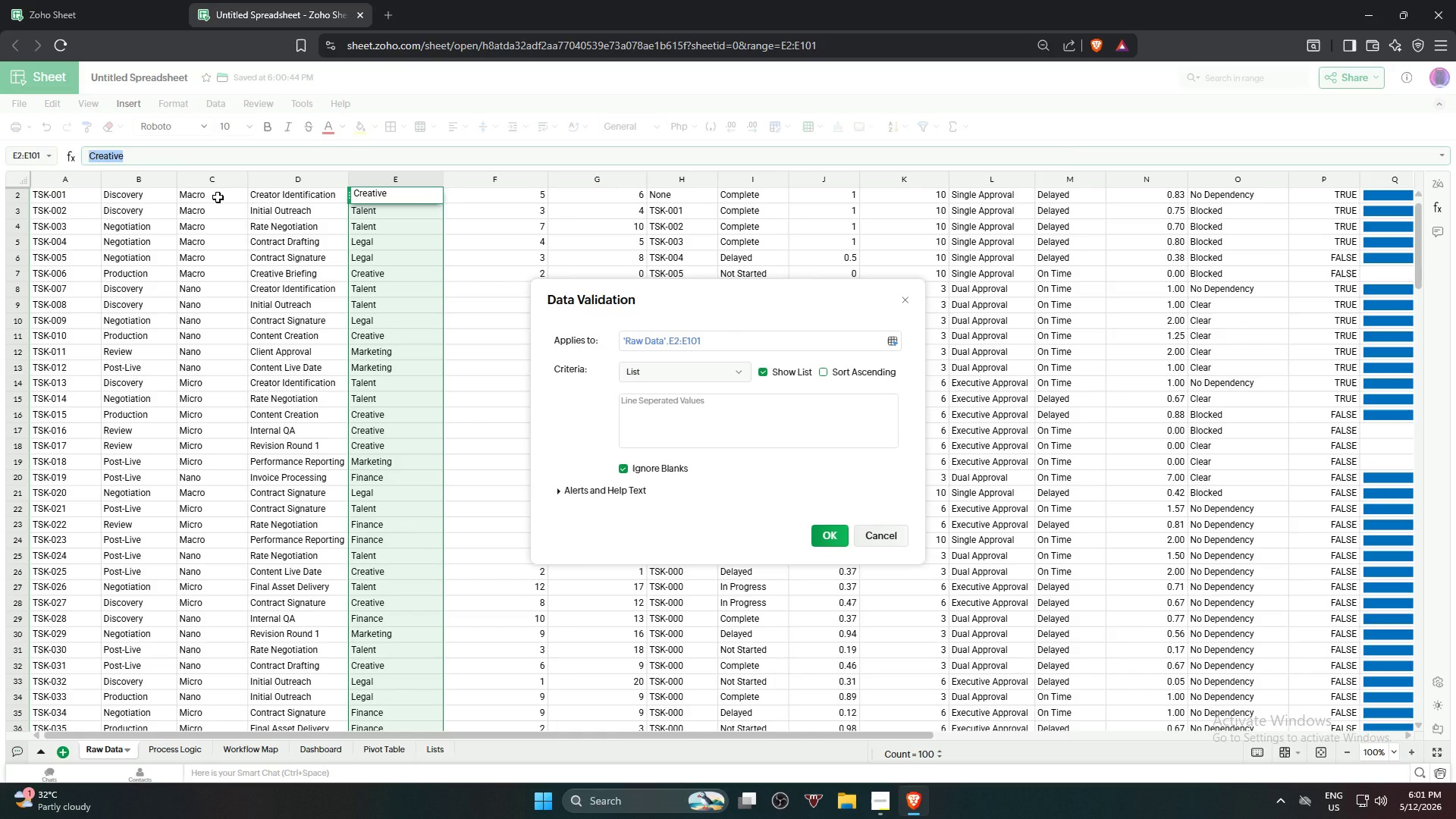 
key(Backspace)
 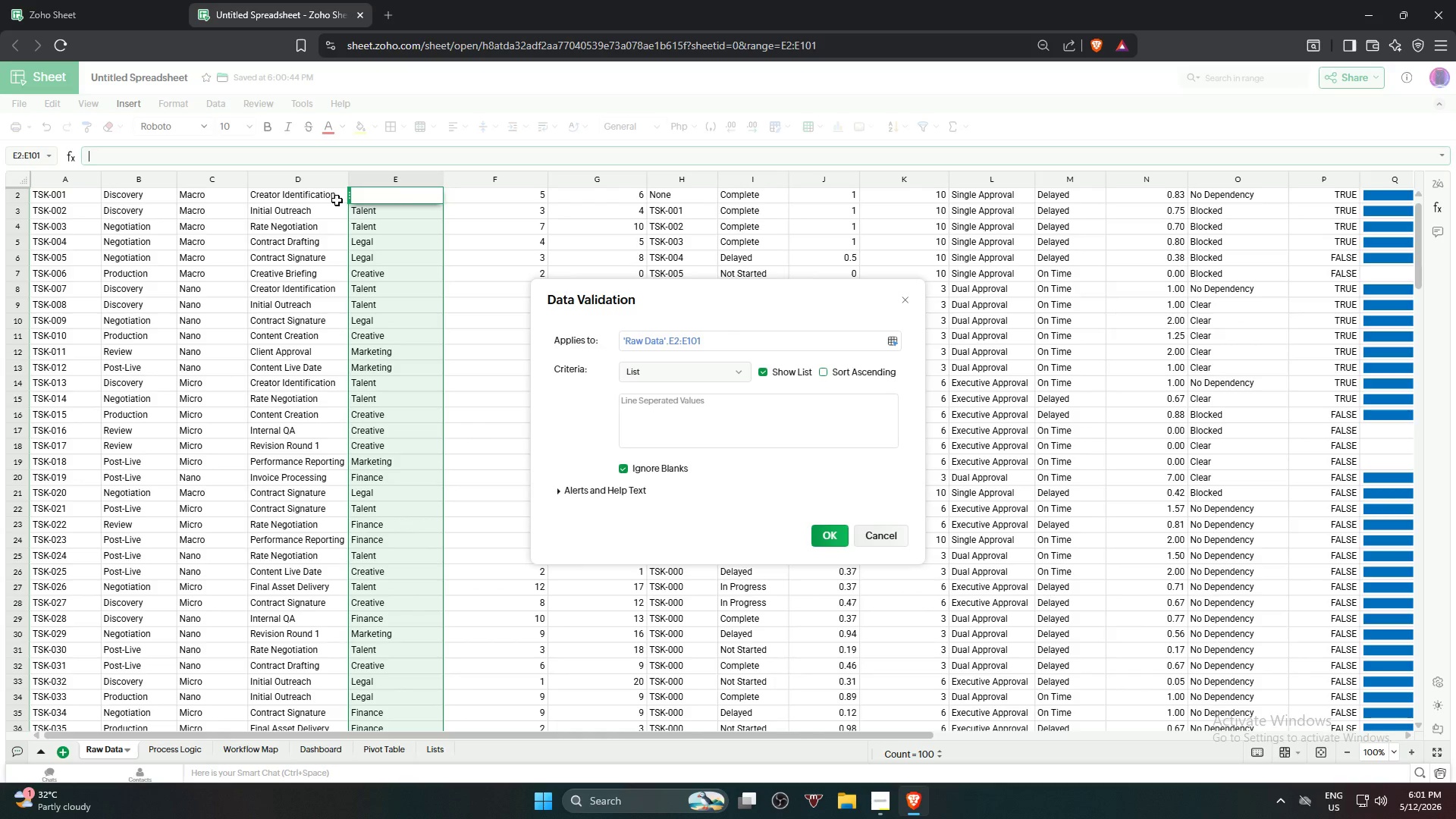 
hold_key(key=ControlLeft, duration=0.67)
 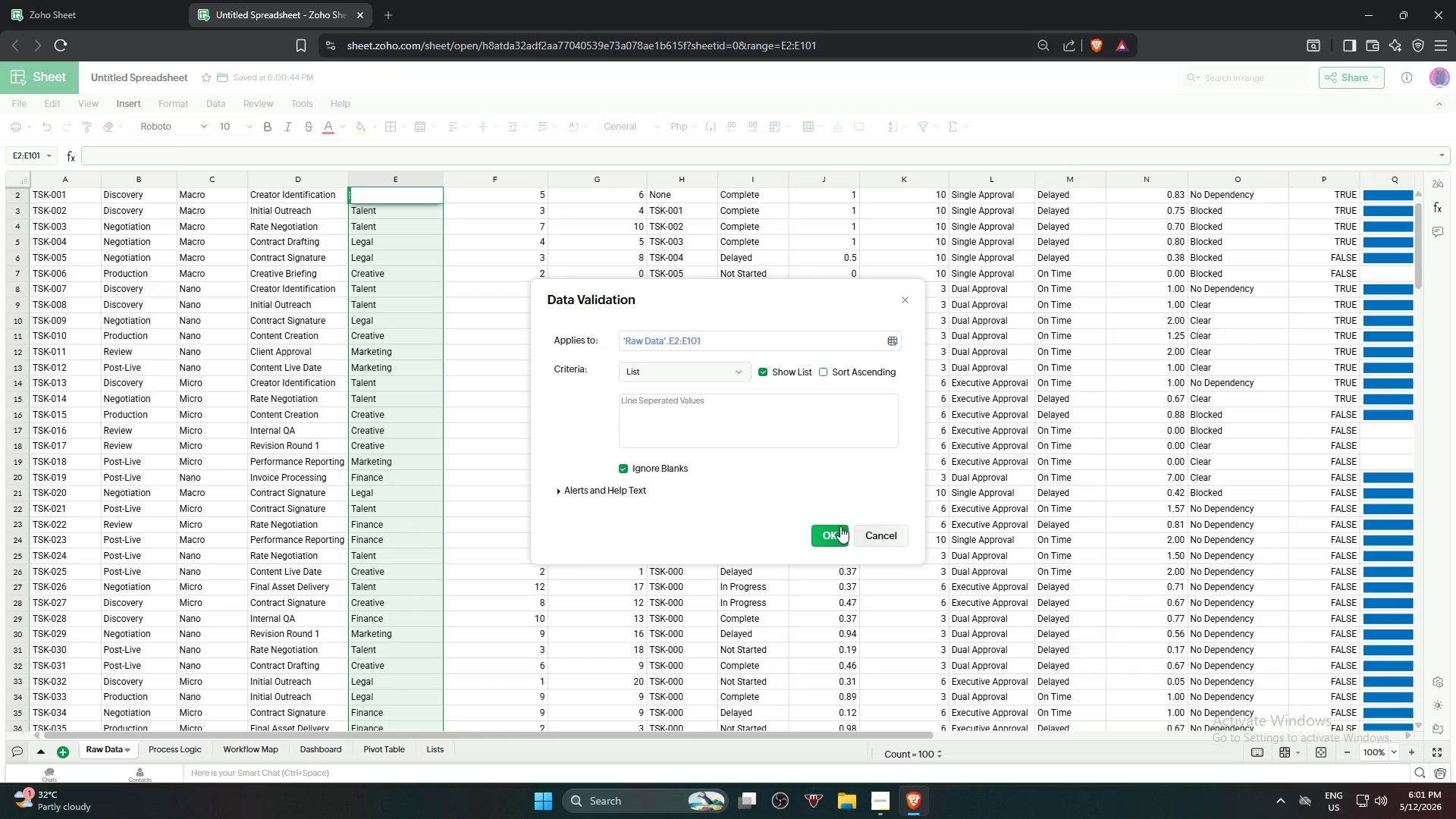 
left_click([868, 526])
 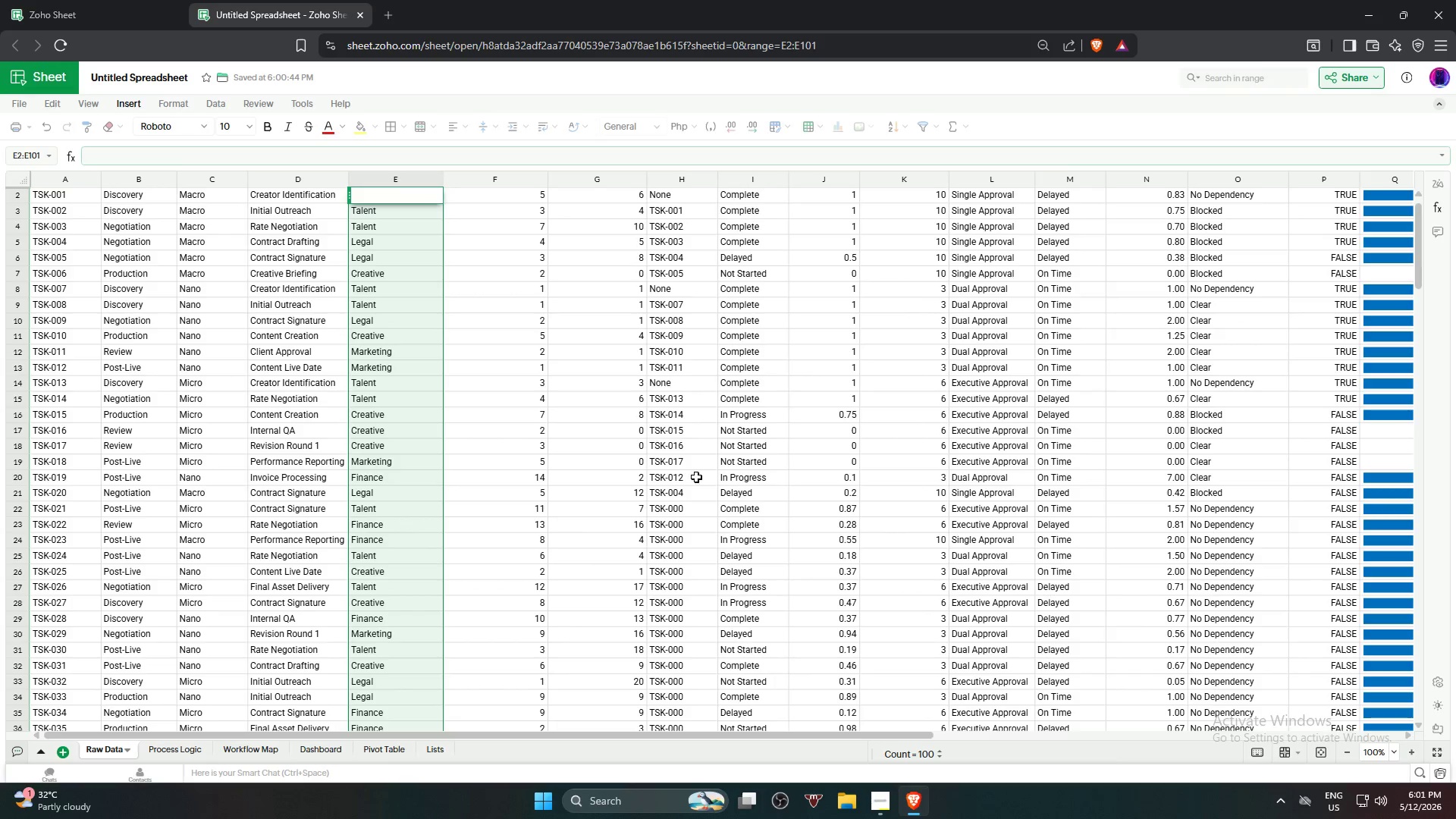 
left_click([643, 443])
 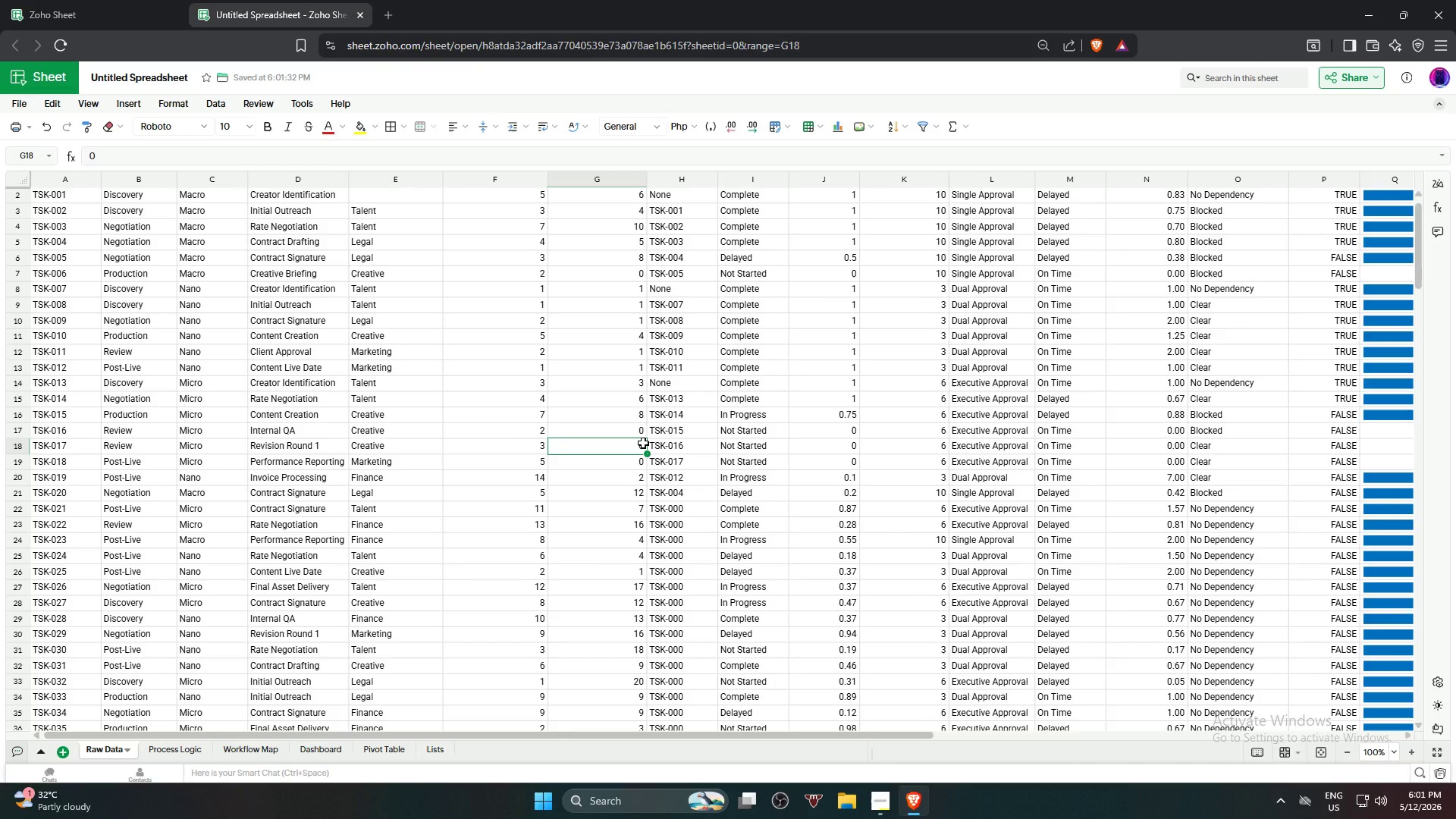 
key(Control+Z)
 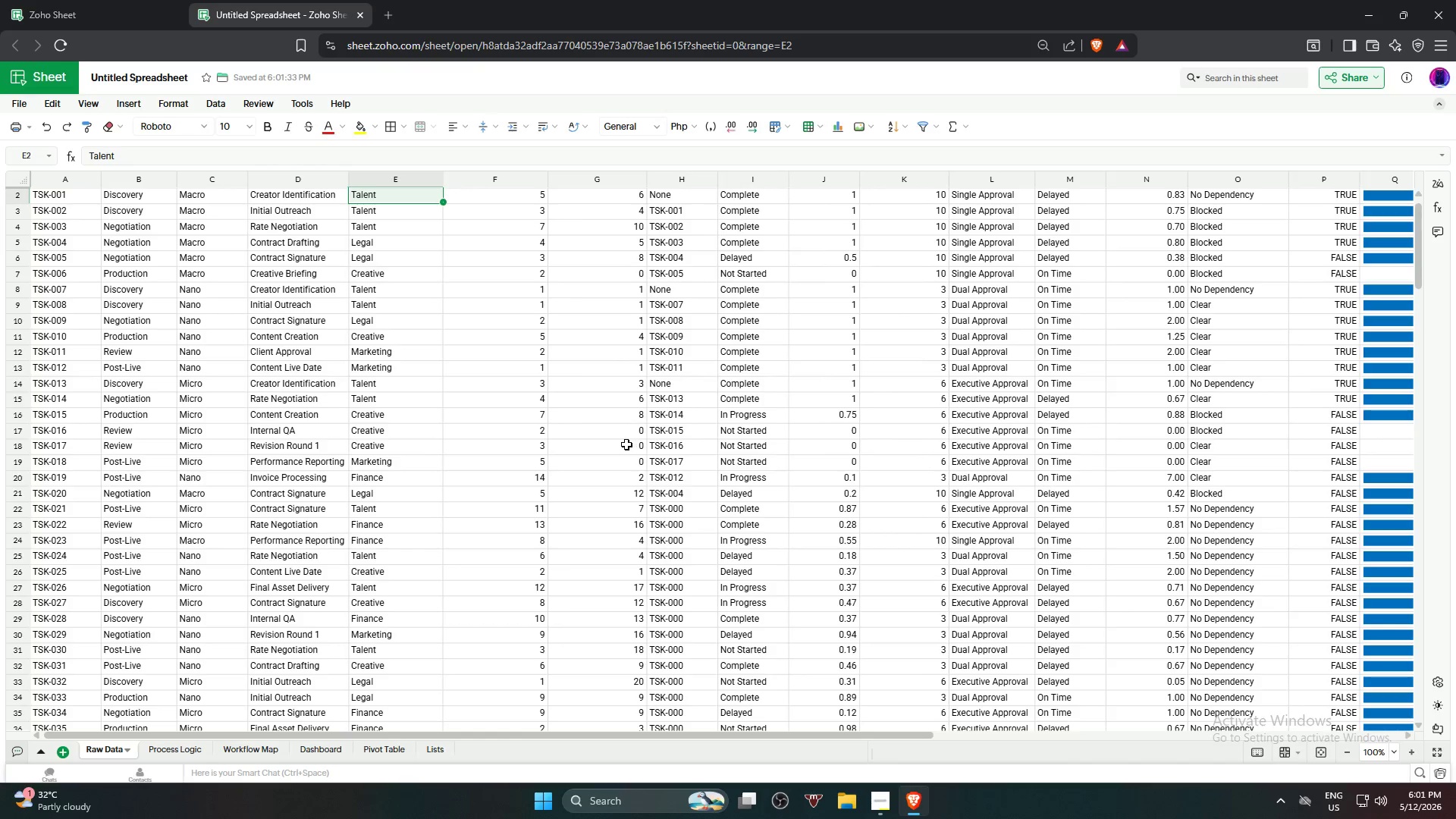 
scroll: coordinate [626, 444], scroll_direction: up, amount: 4.0
 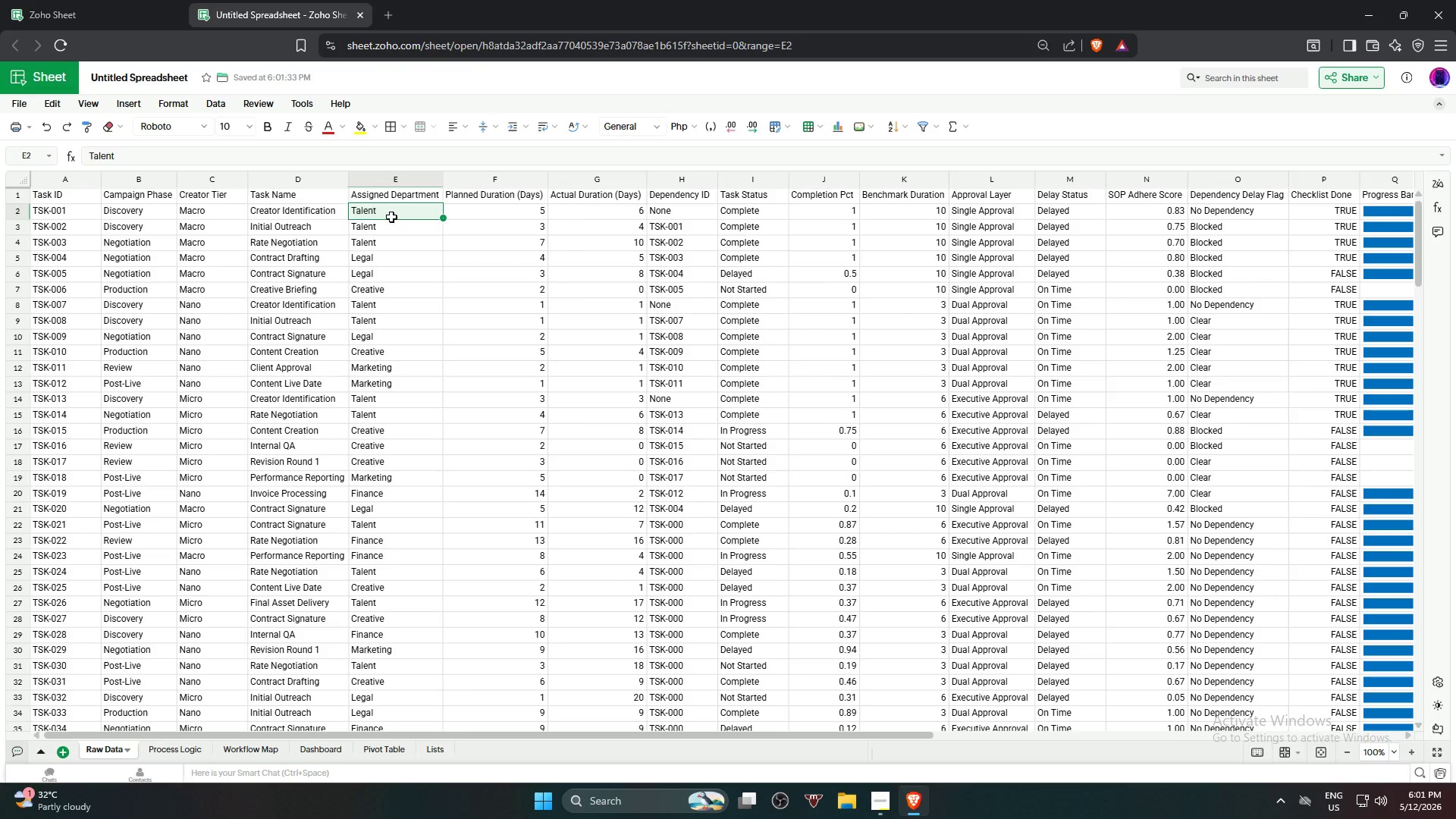 
left_click_drag(start_coordinate=[386, 215], to_coordinate=[388, 552])
 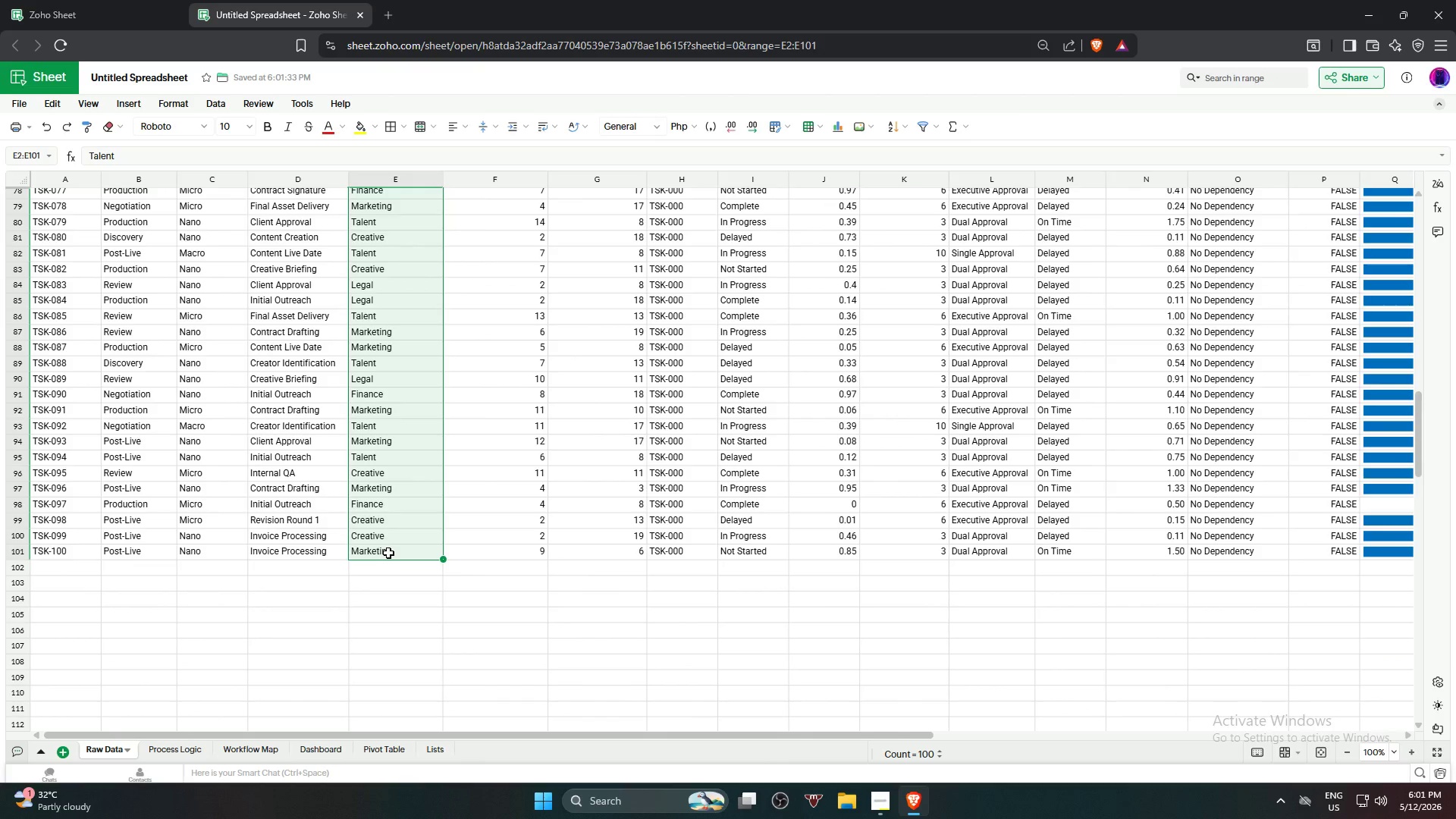 
scroll: coordinate [408, 650], scroll_direction: down, amount: 16.0
 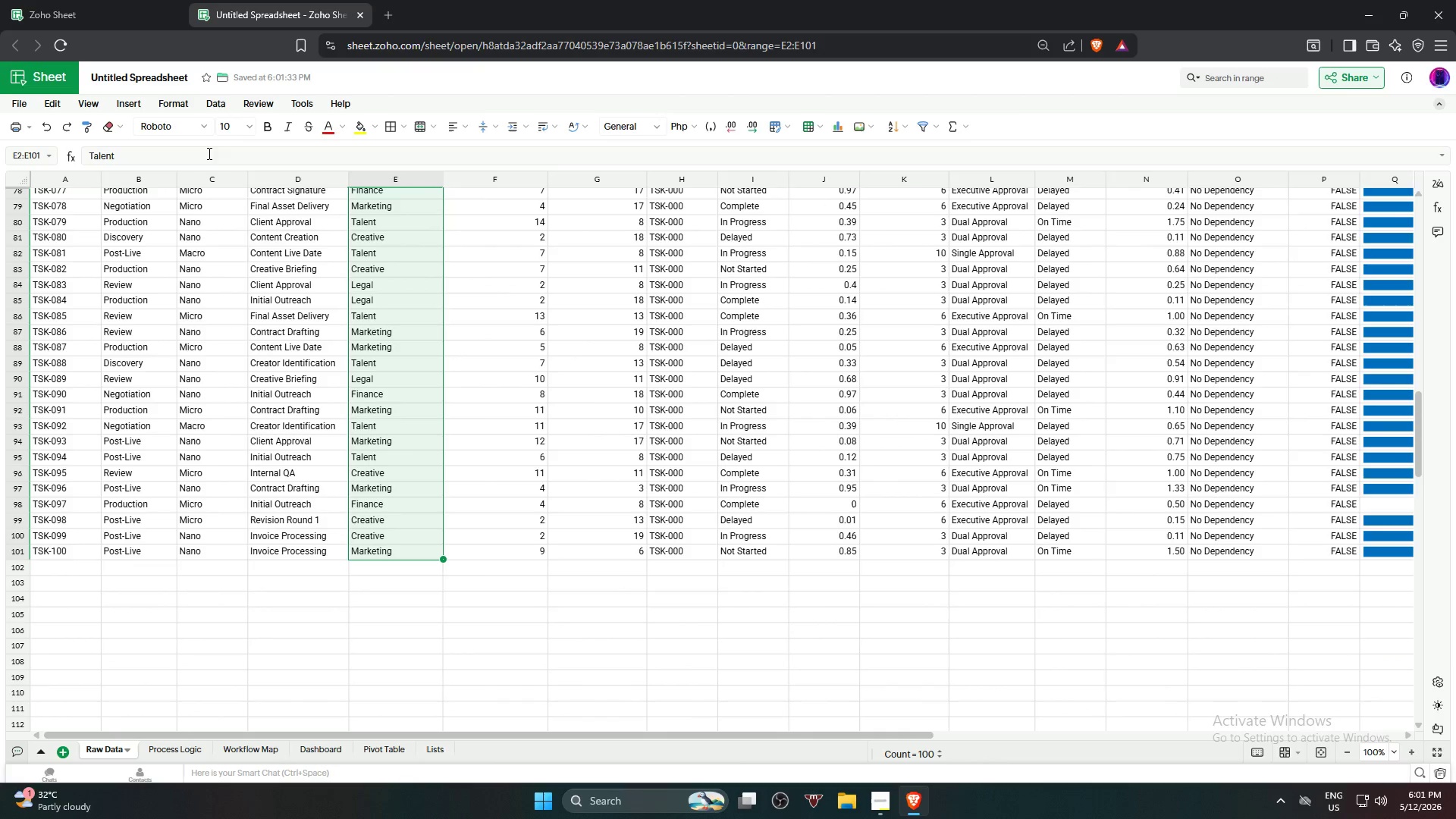 
left_click([218, 97])
 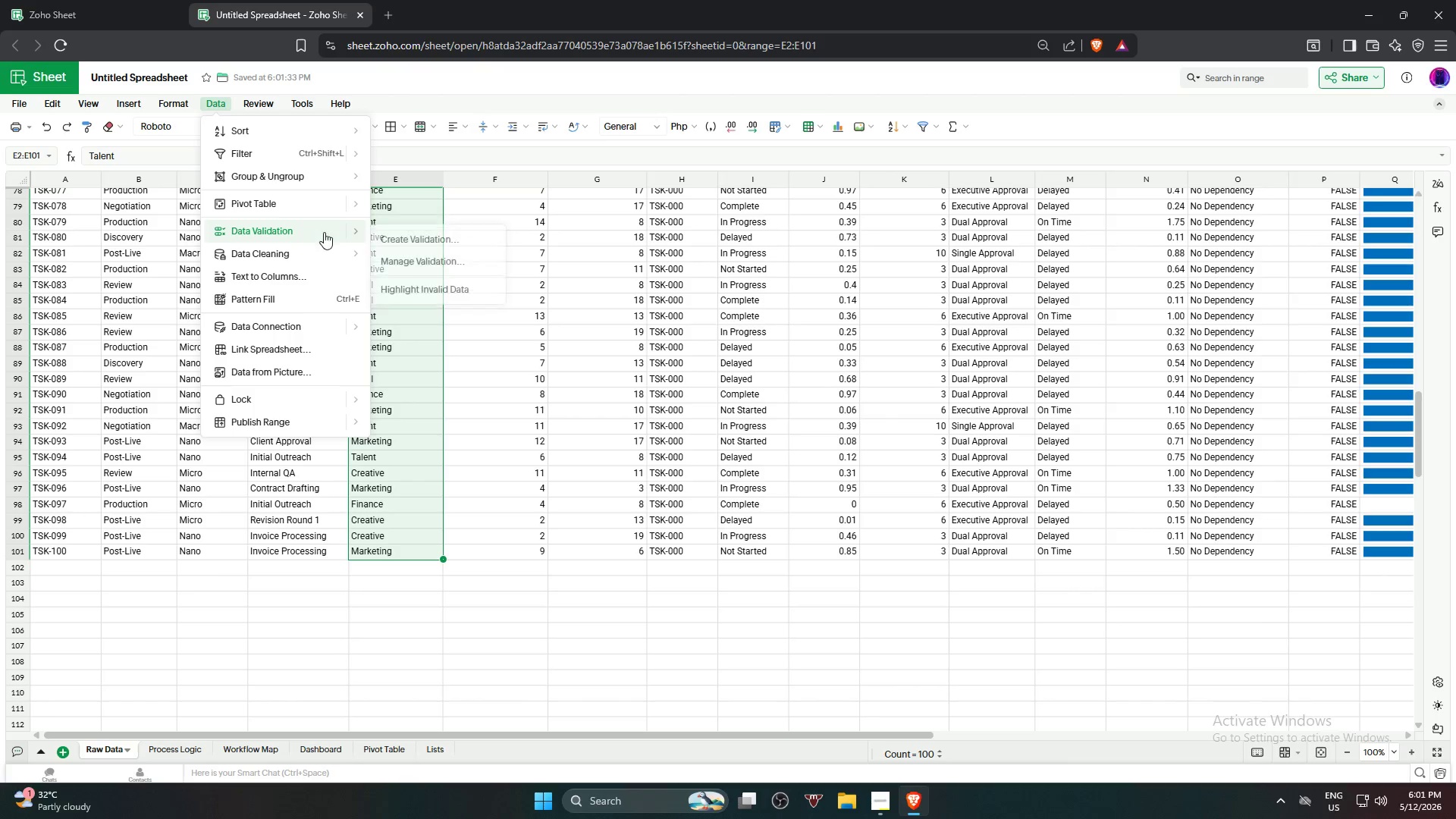 
left_click([425, 246])
 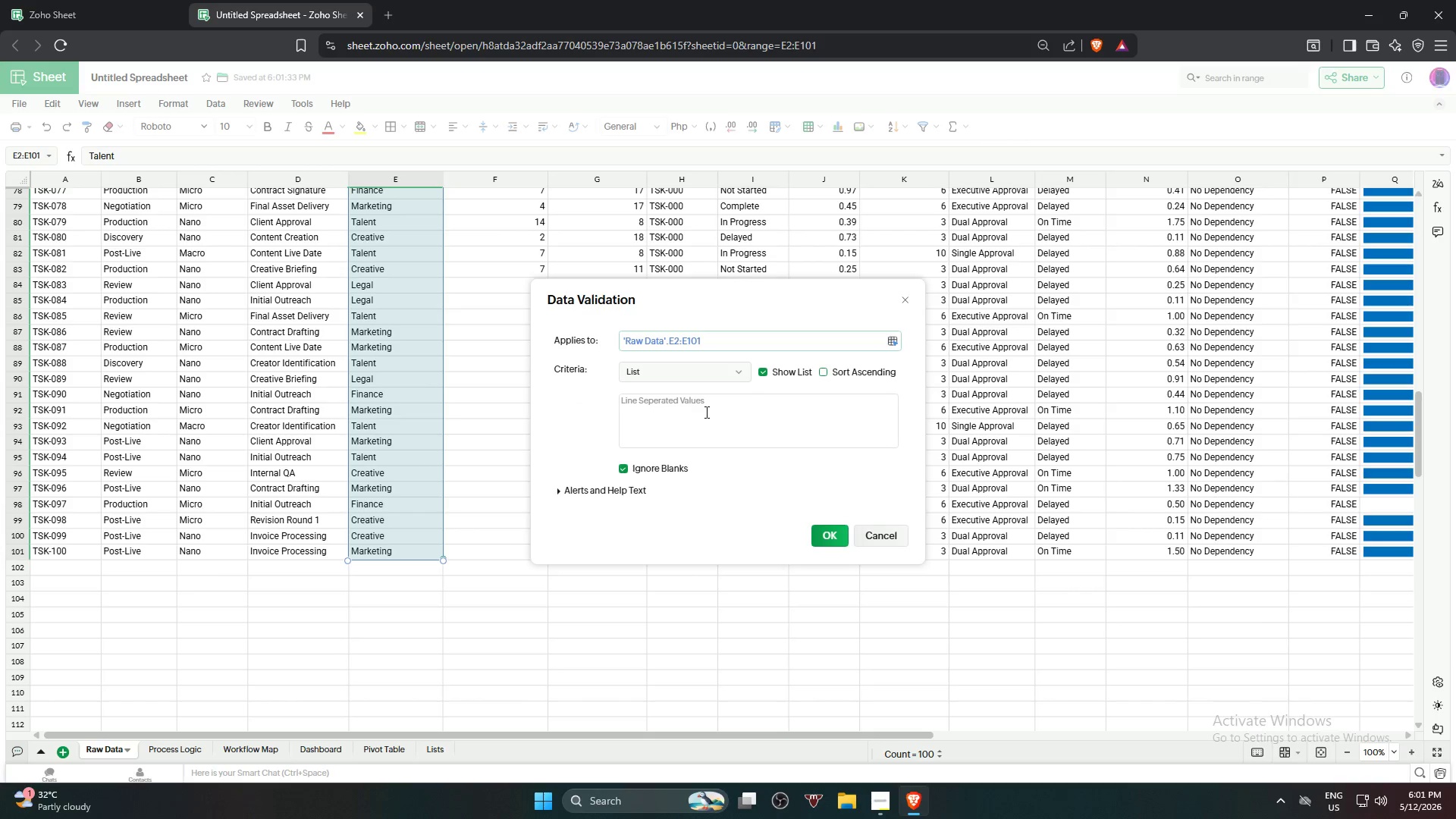 
left_click([705, 412])
 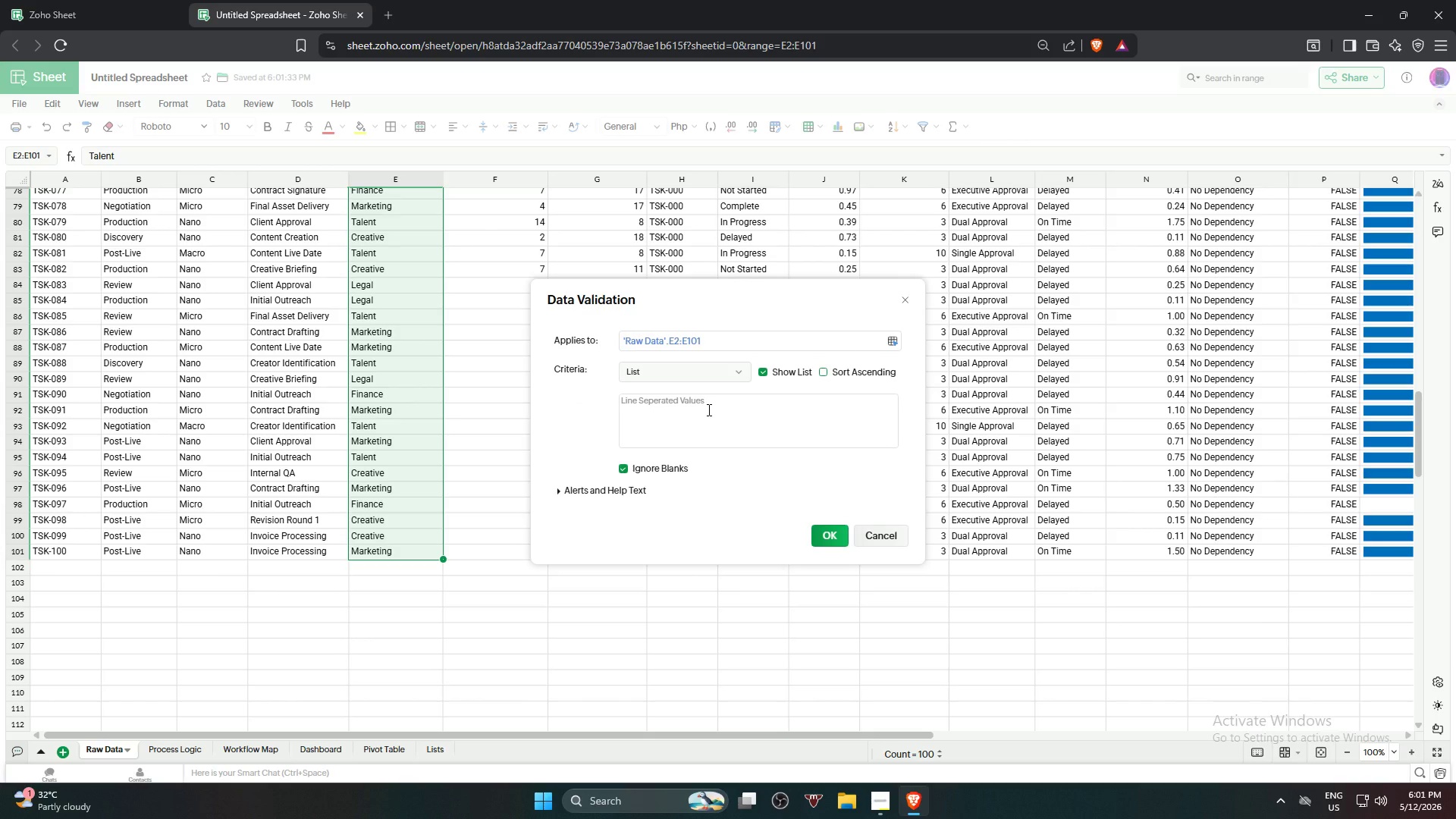 
left_click([711, 397])
 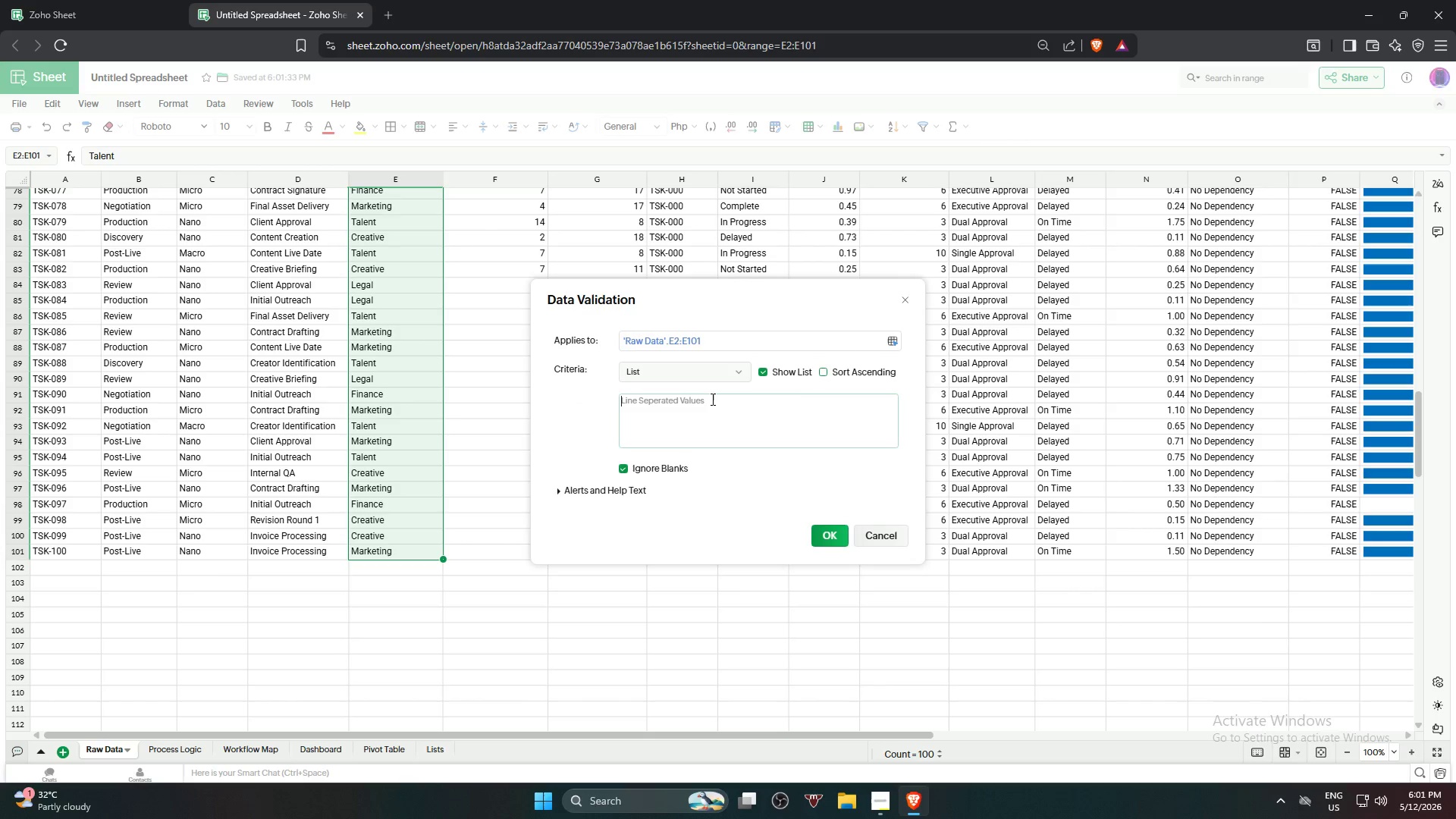 
type(Talent)
 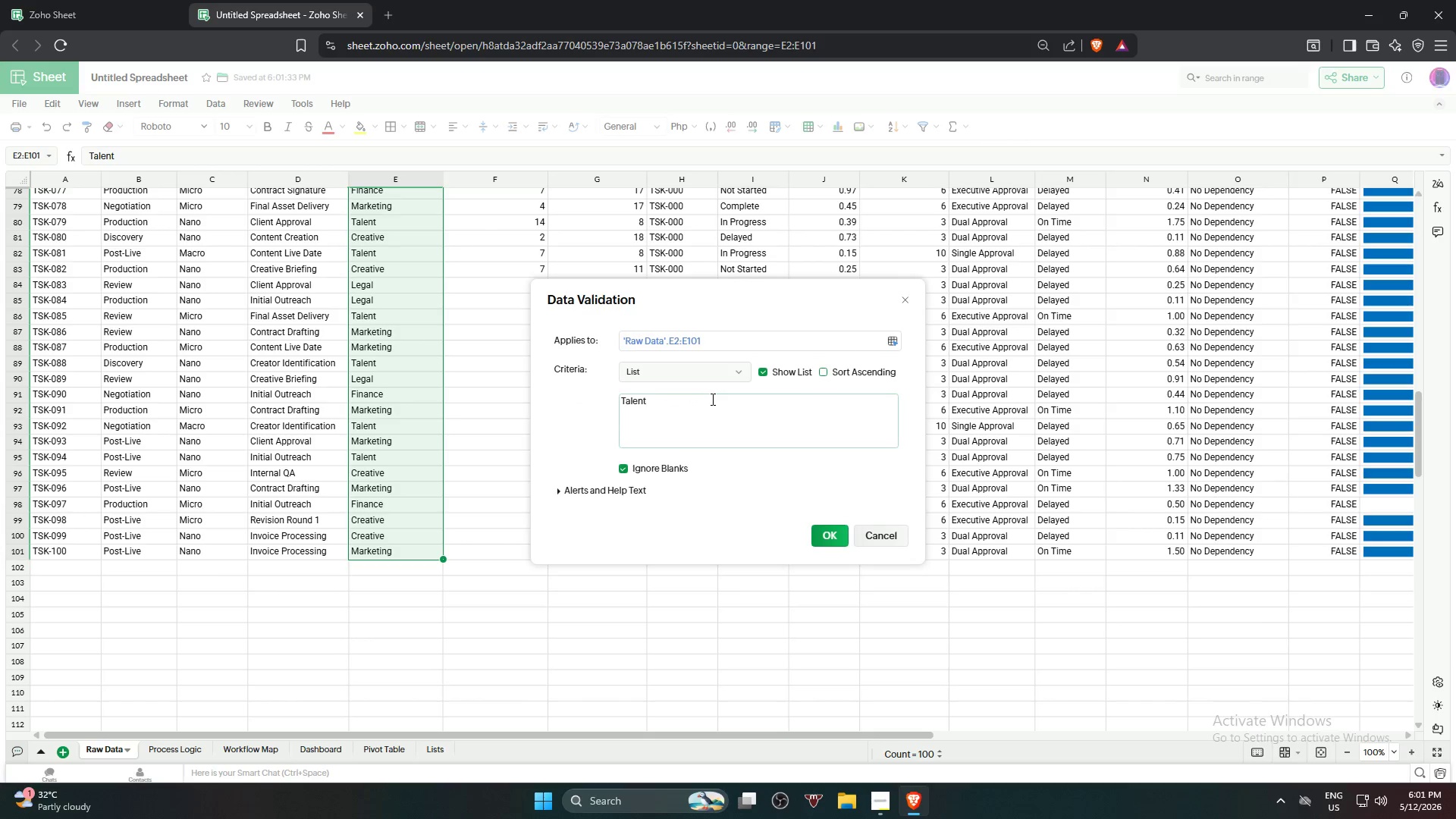 
key(Enter)
 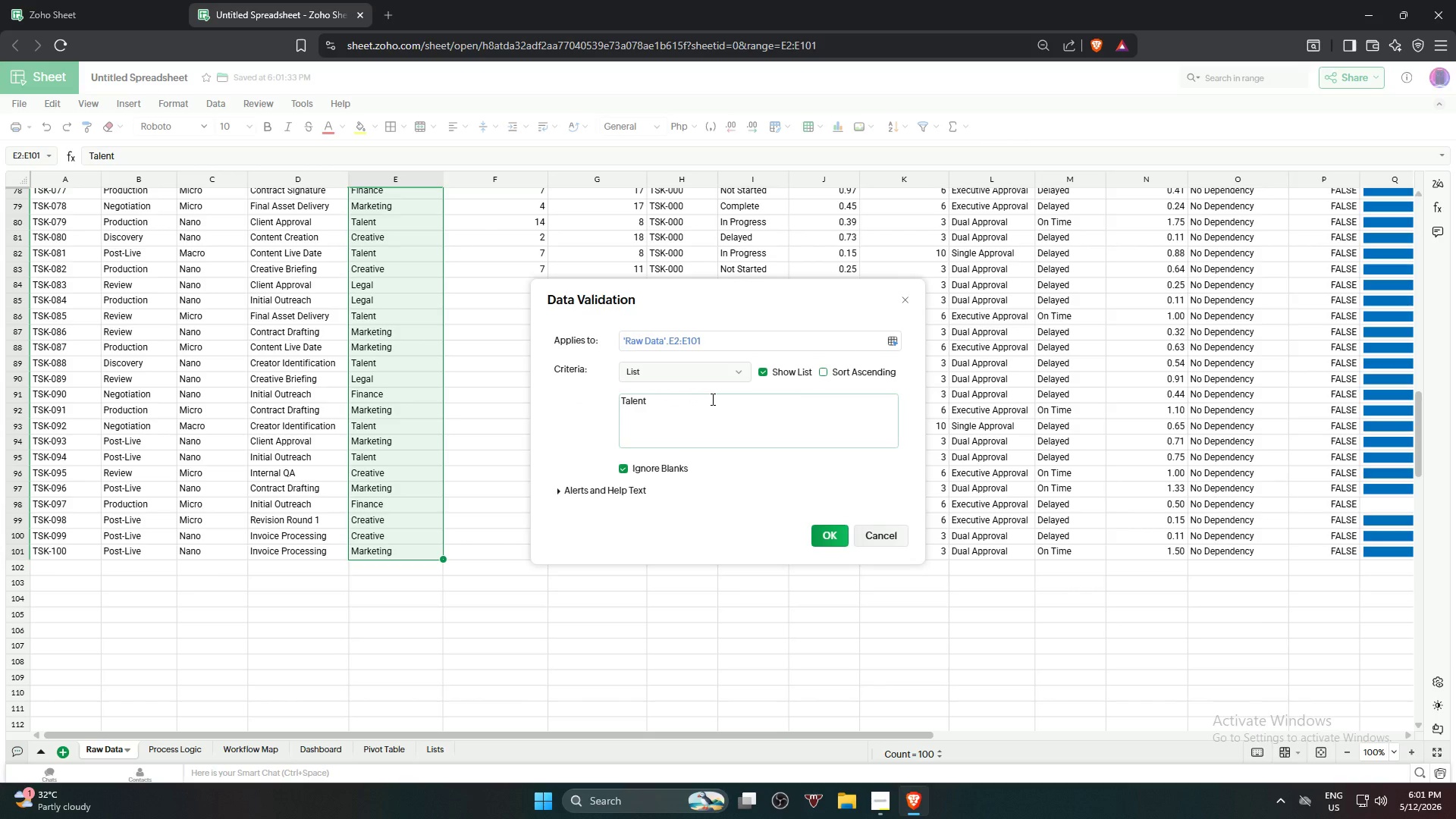 
type(Creative)
 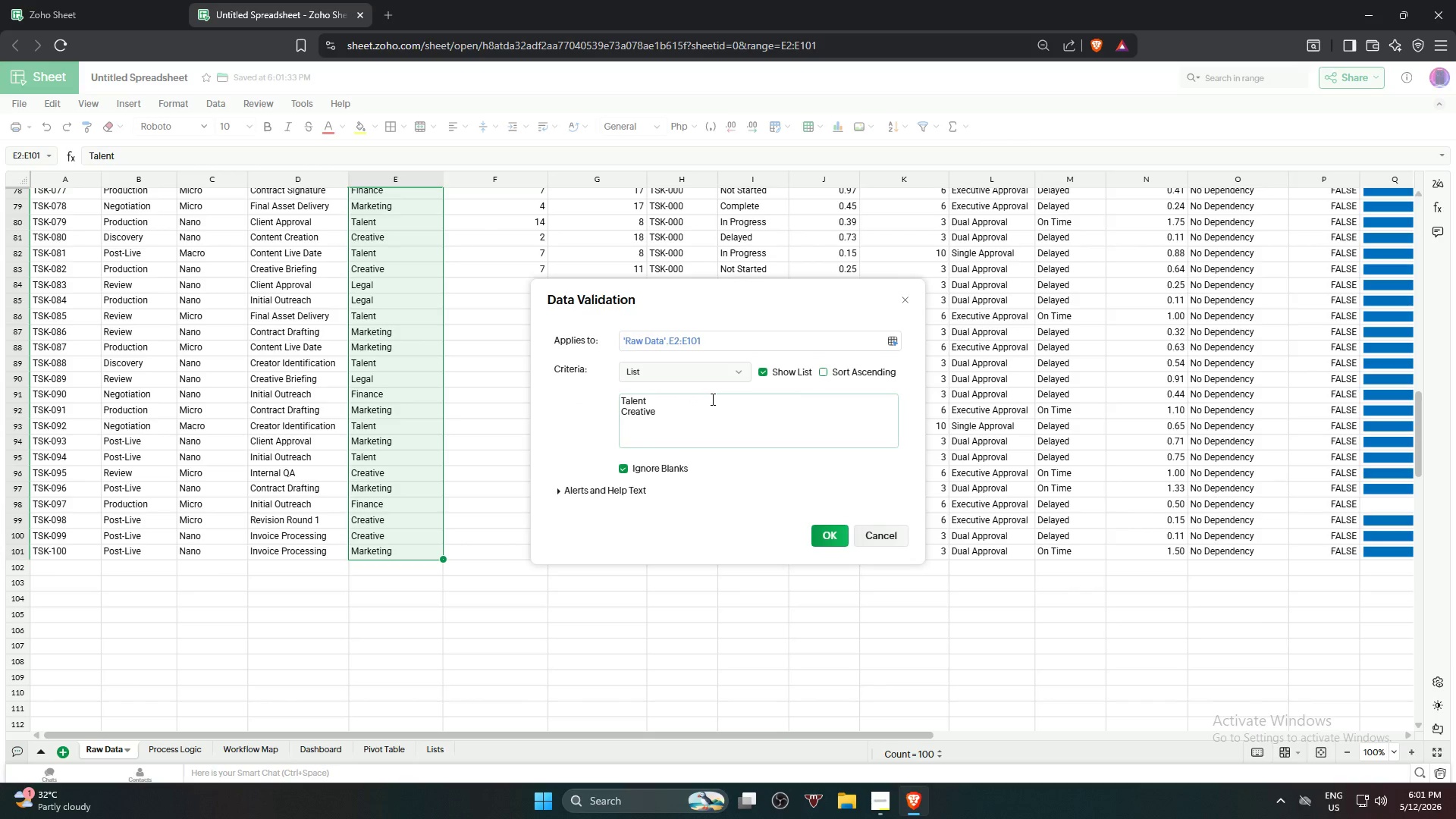 
key(Enter)
 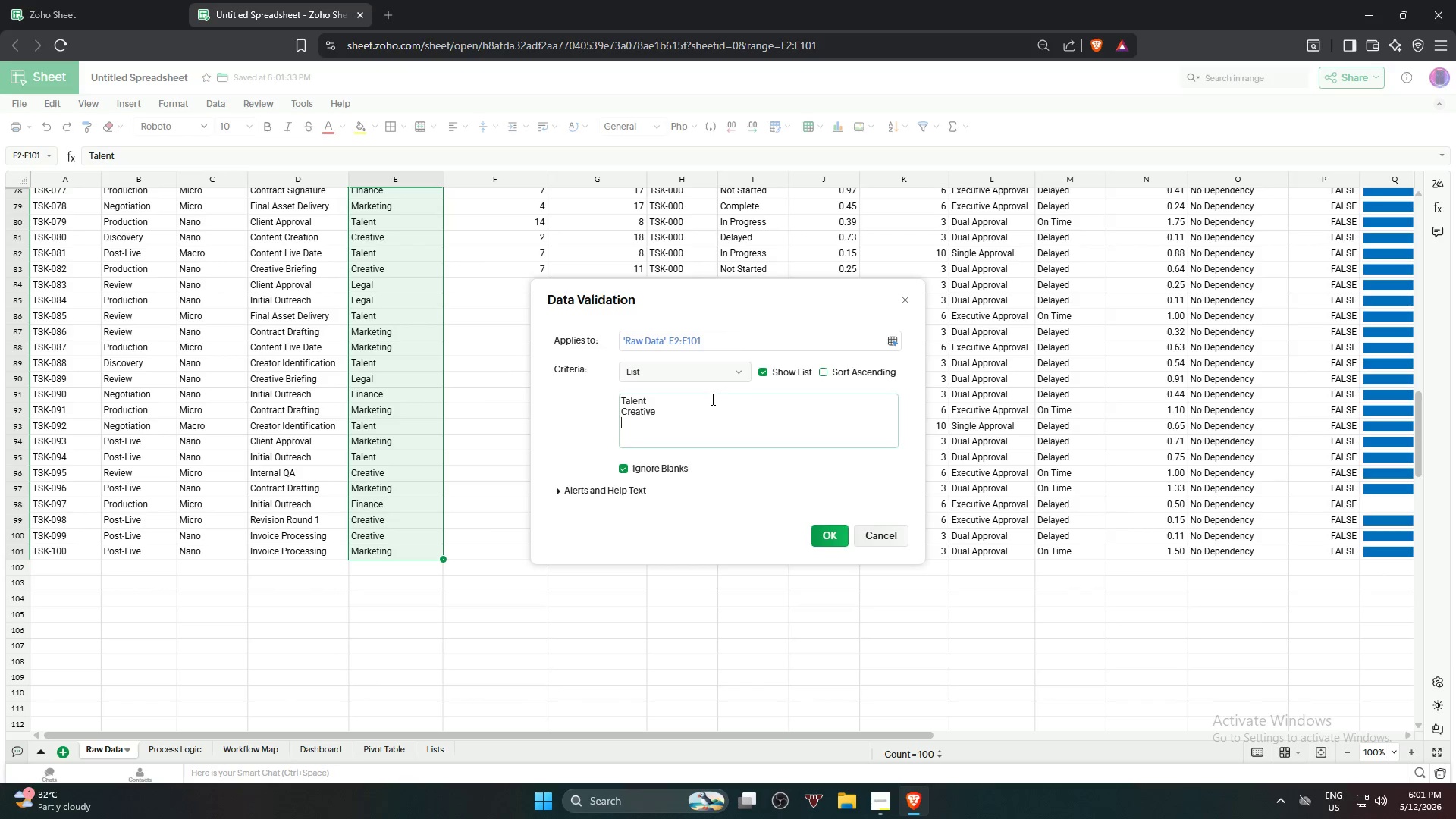 
type(Legal)
 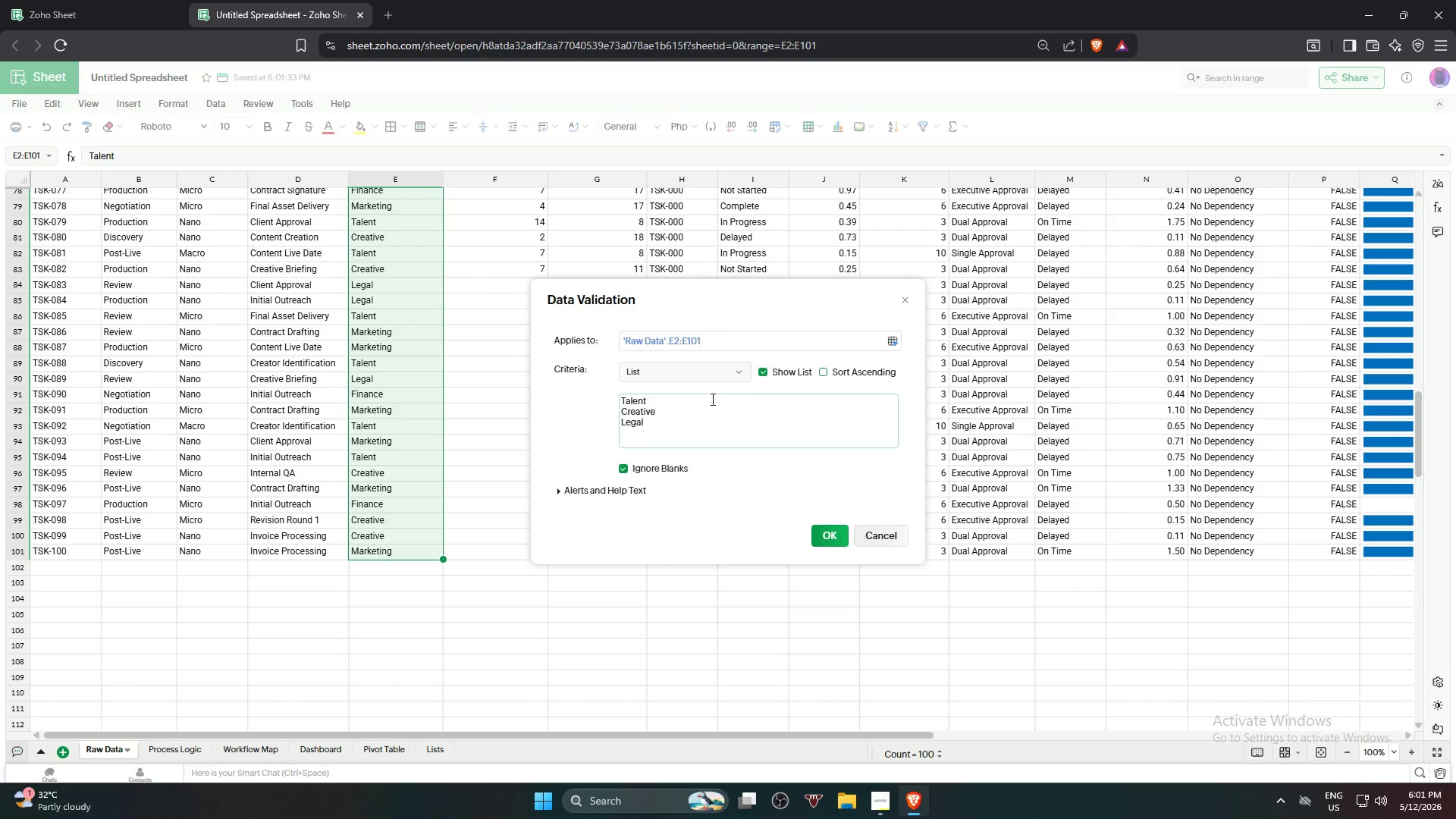 
key(Enter)
 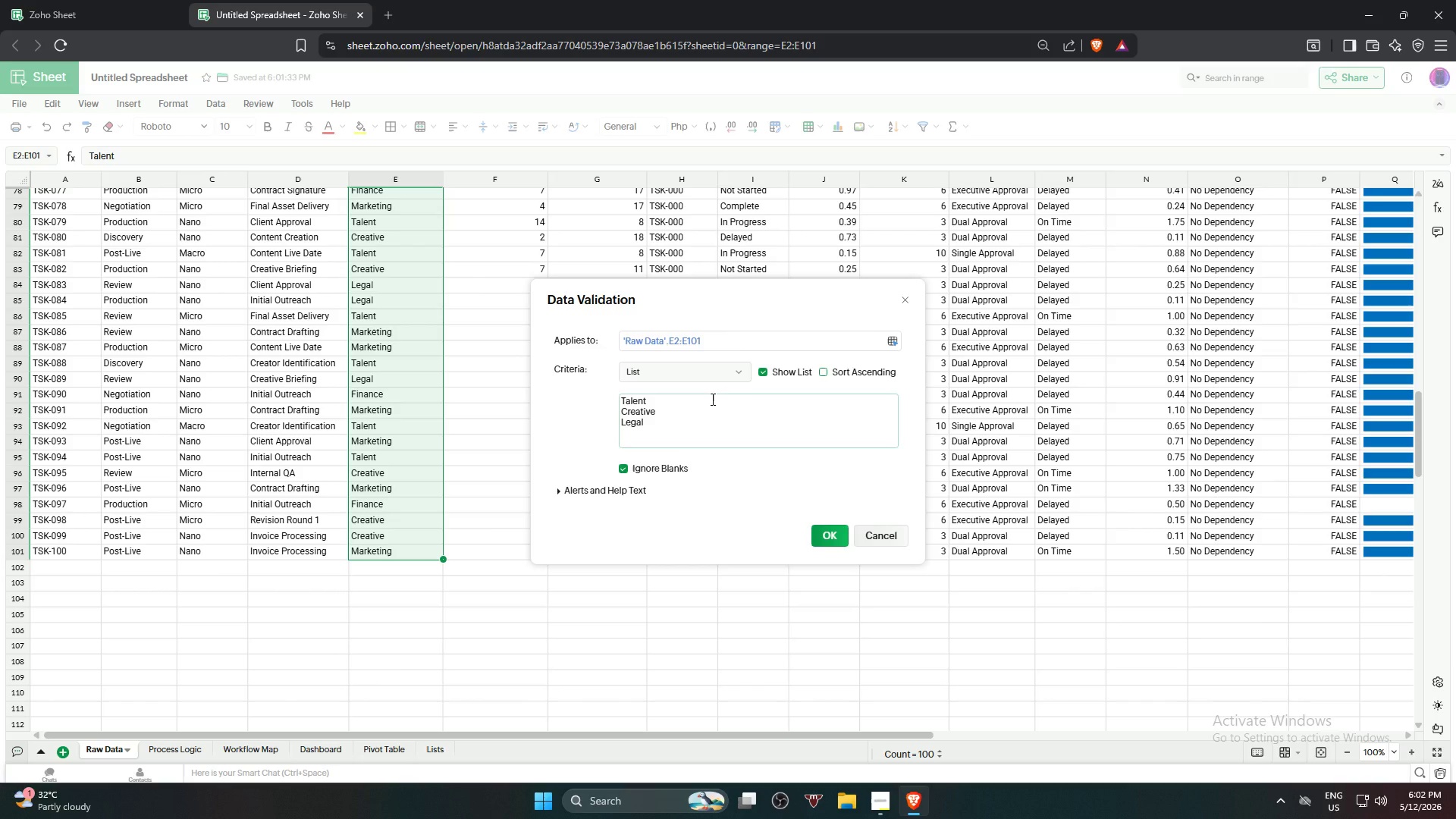 
type(Finance)
 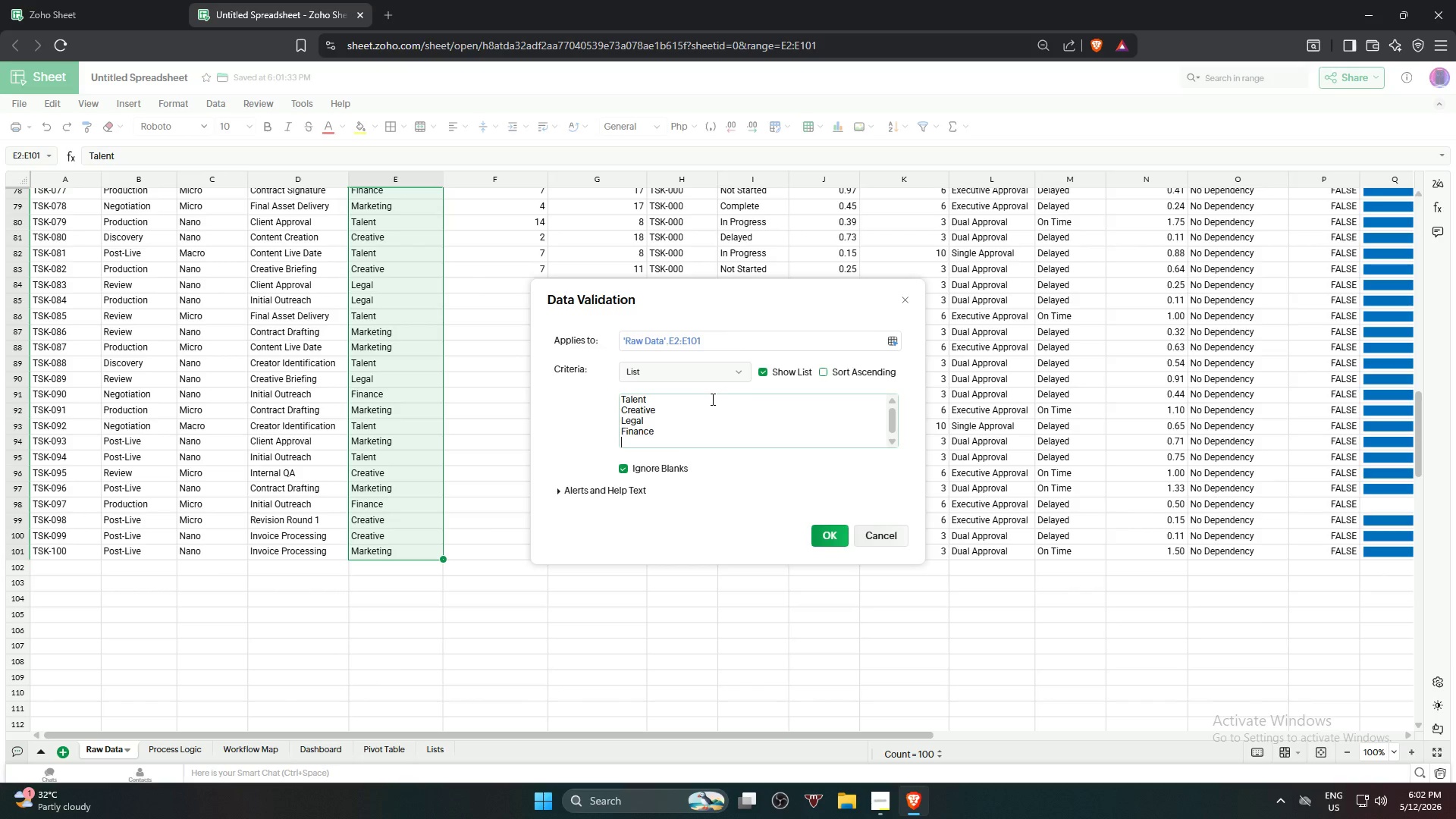 
key(Enter)
 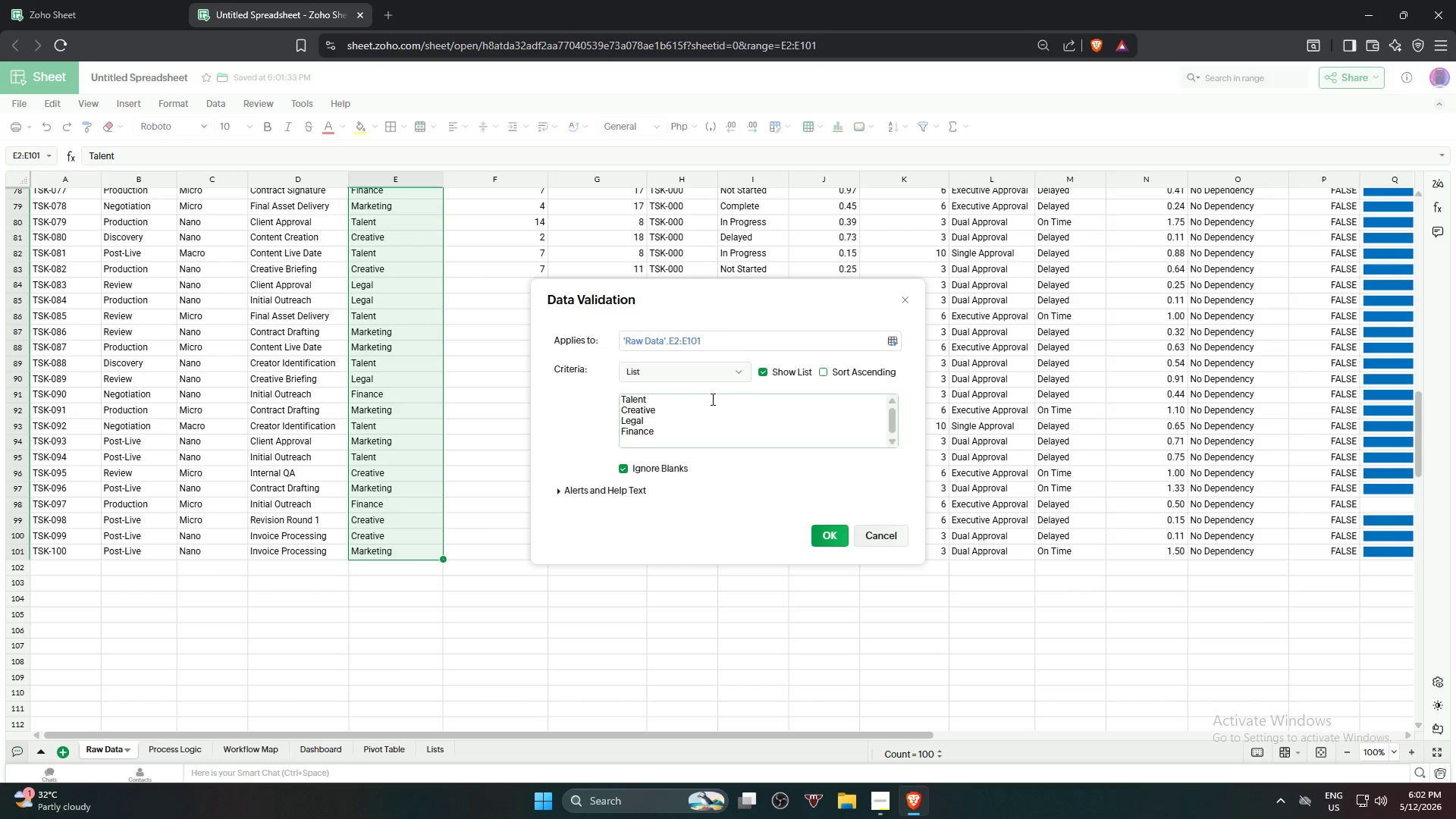 
type(Marketinn)
key(Backspace)
type(g)
 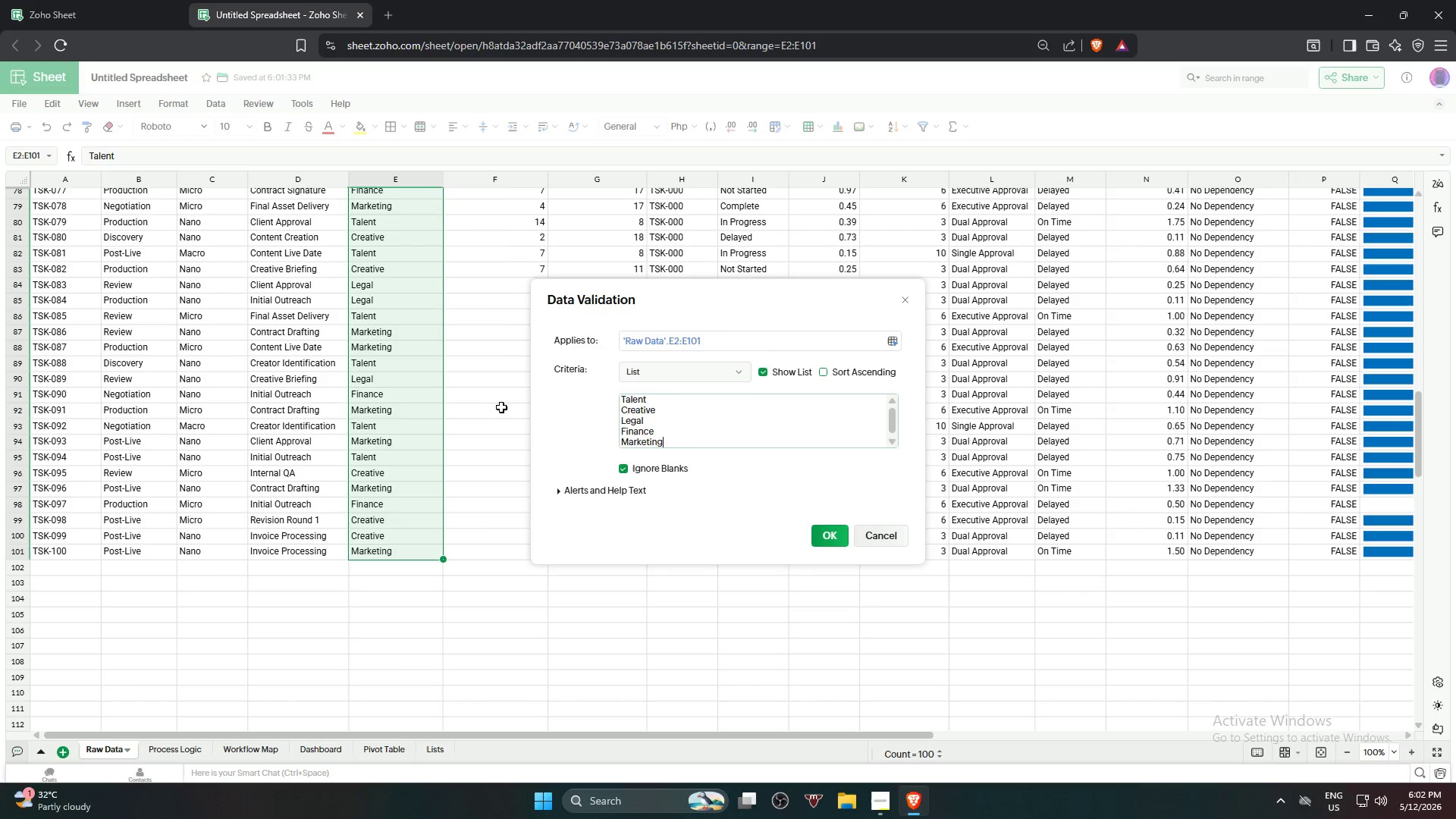 
scroll: coordinate [368, 359], scroll_direction: up, amount: 15.0
 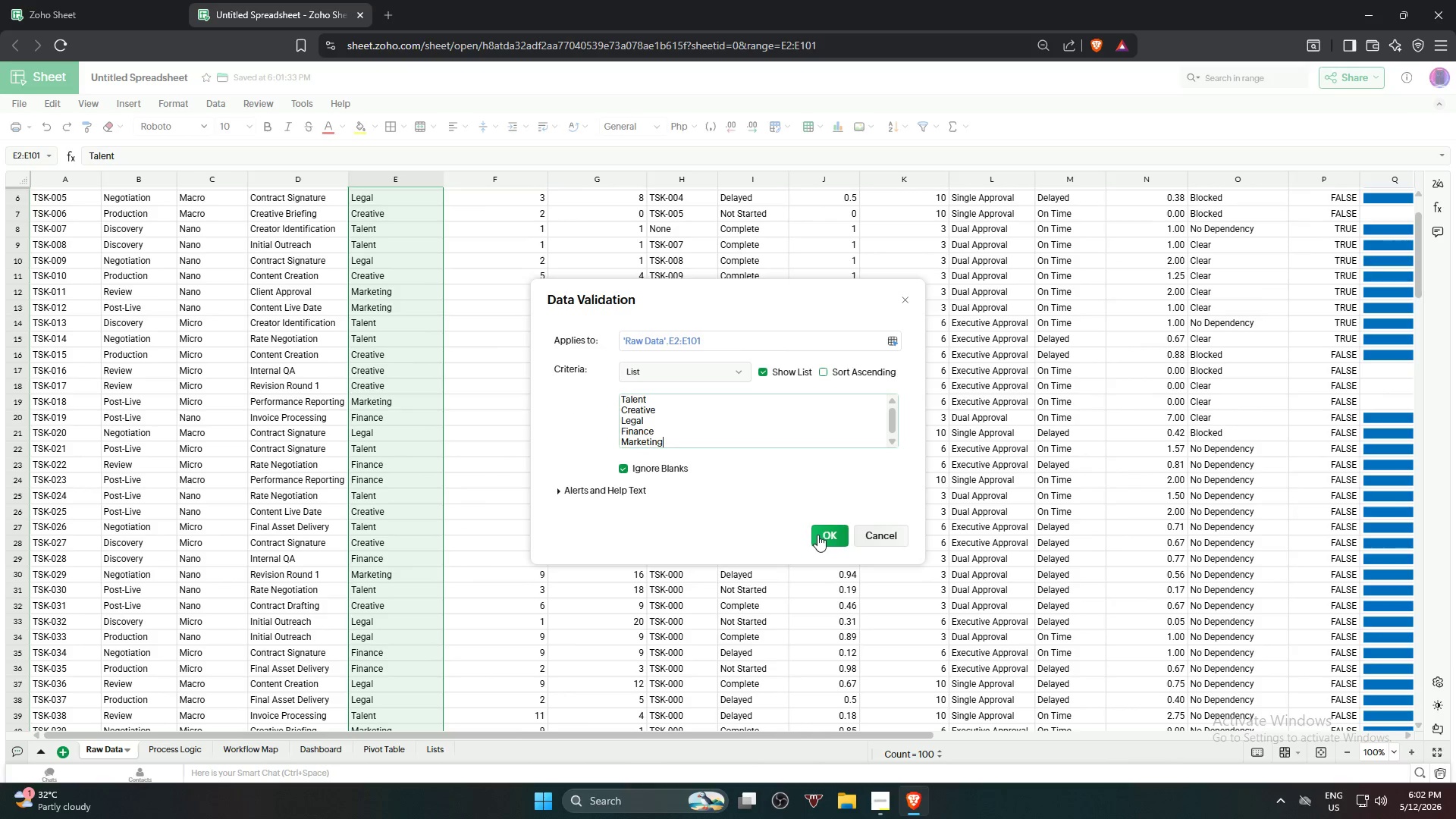 
left_click([827, 372])
 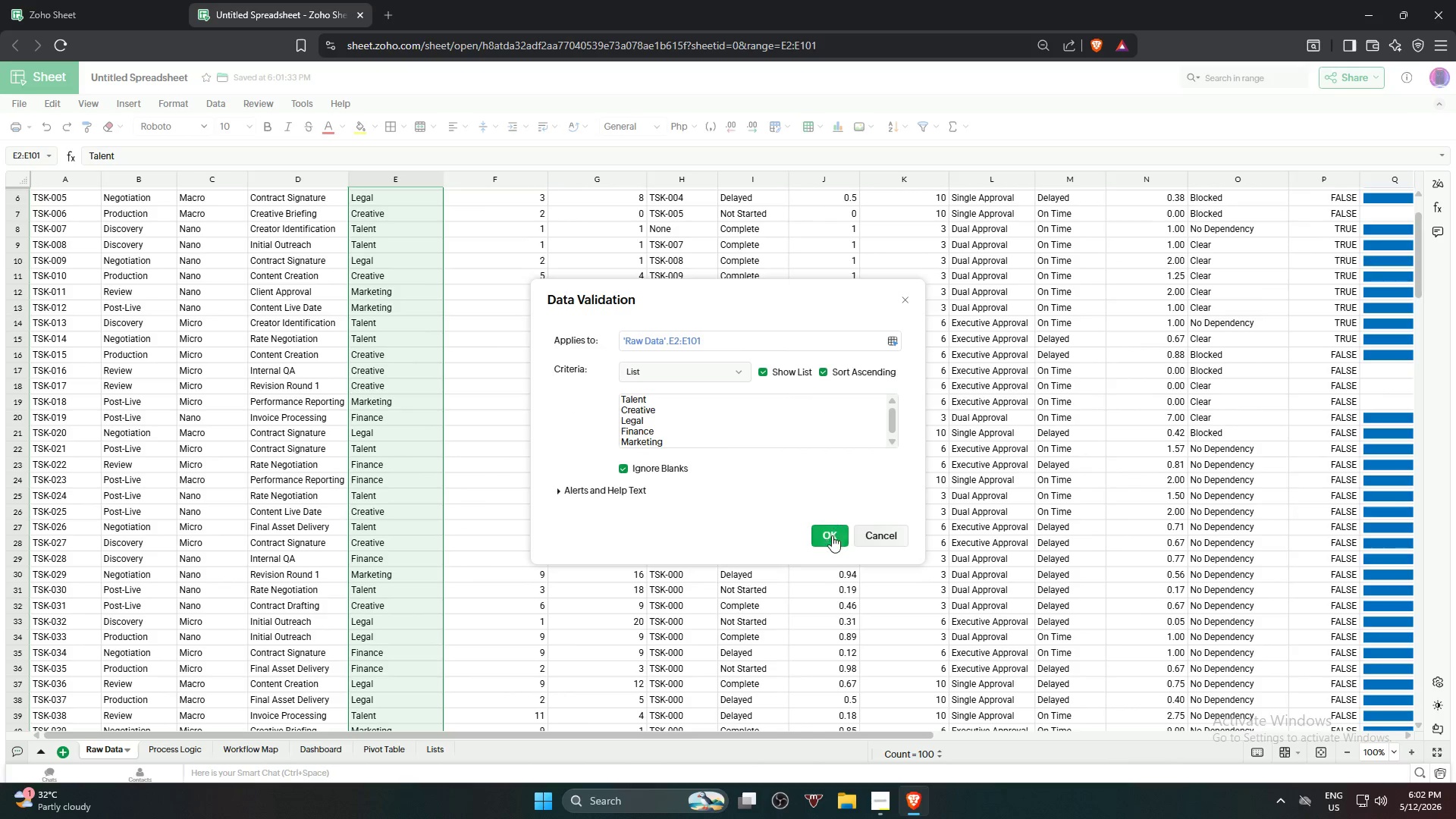 
left_click([833, 544])
 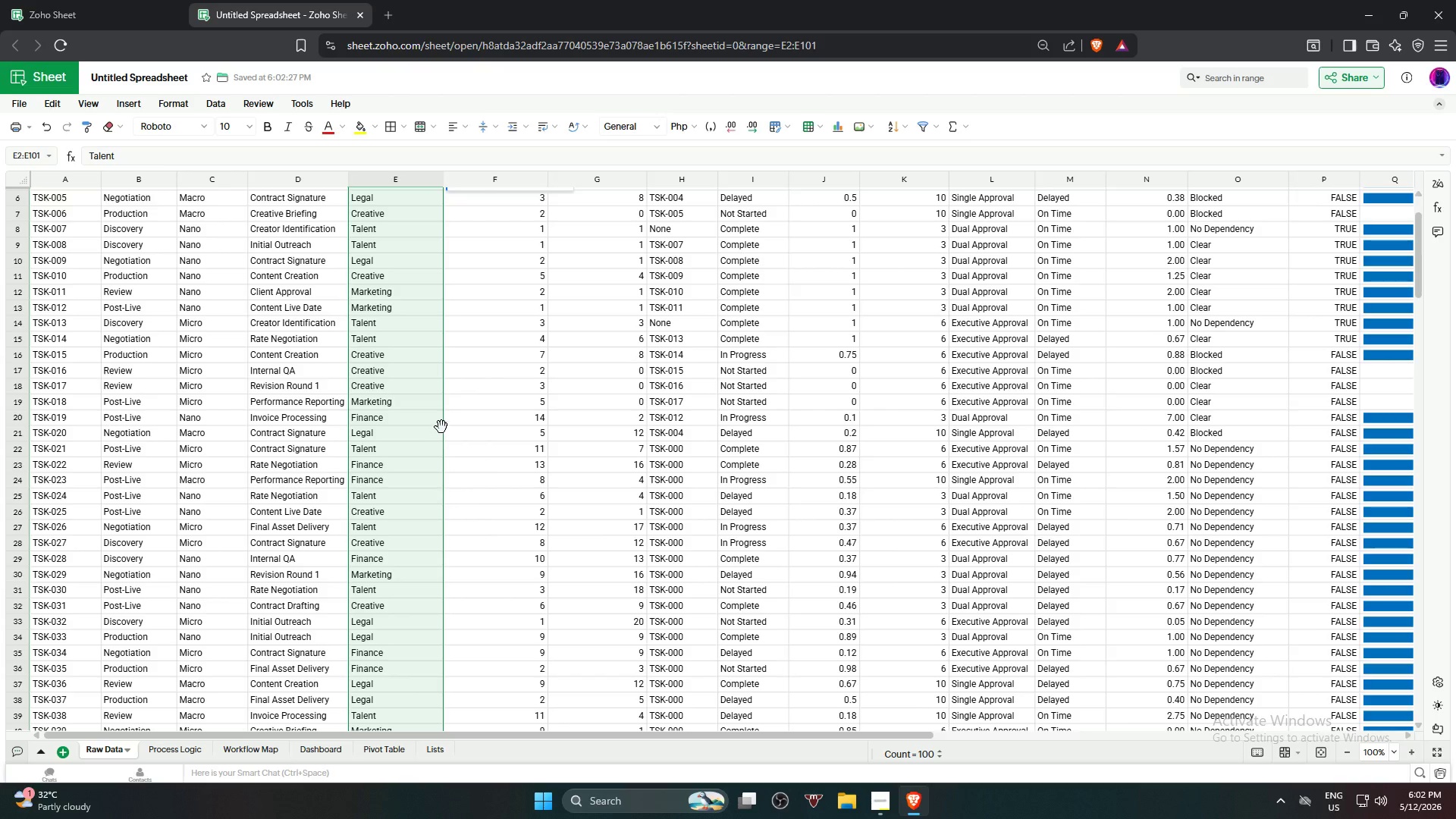 
left_click([501, 390])
 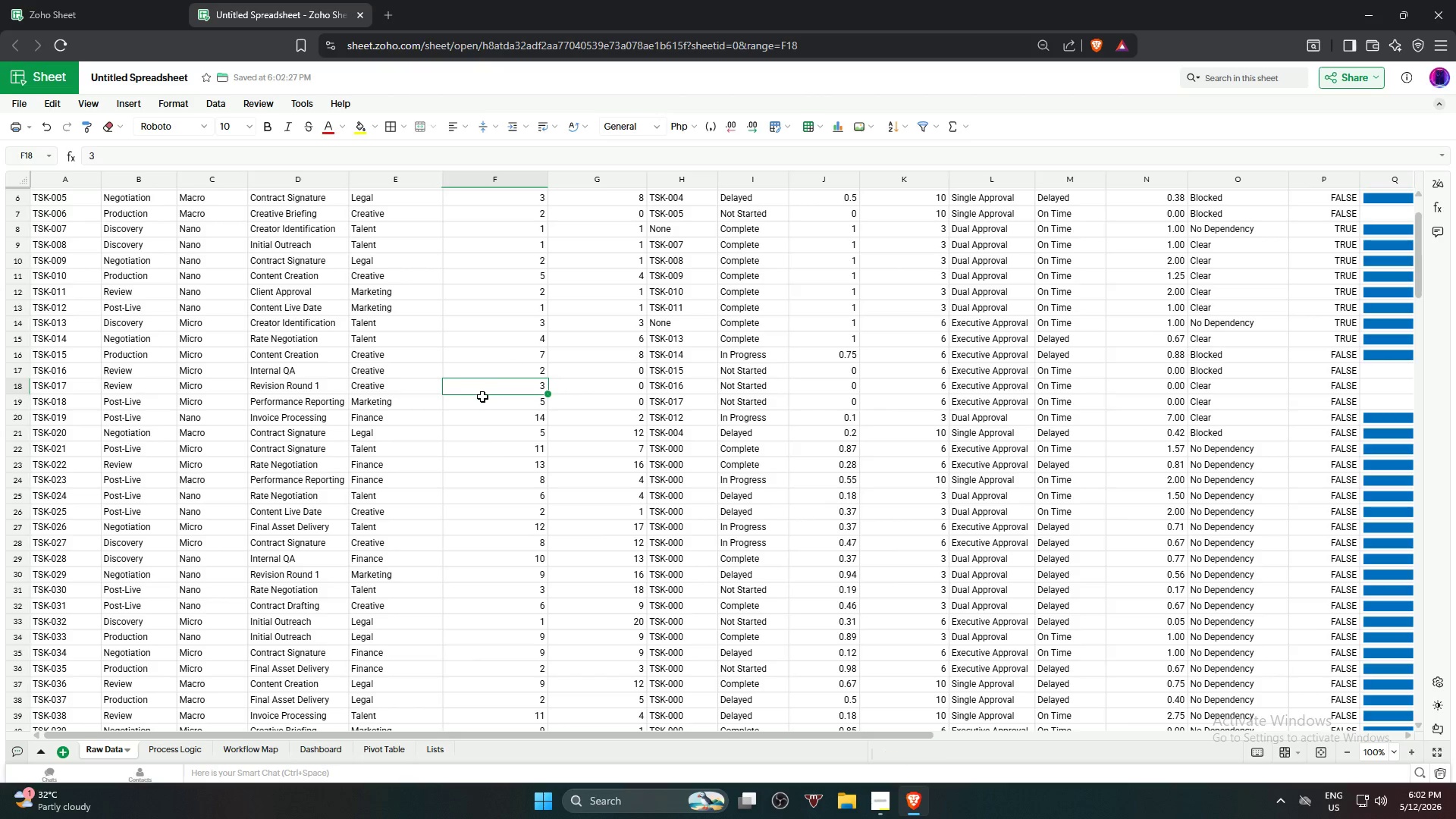 
left_click([382, 215])
 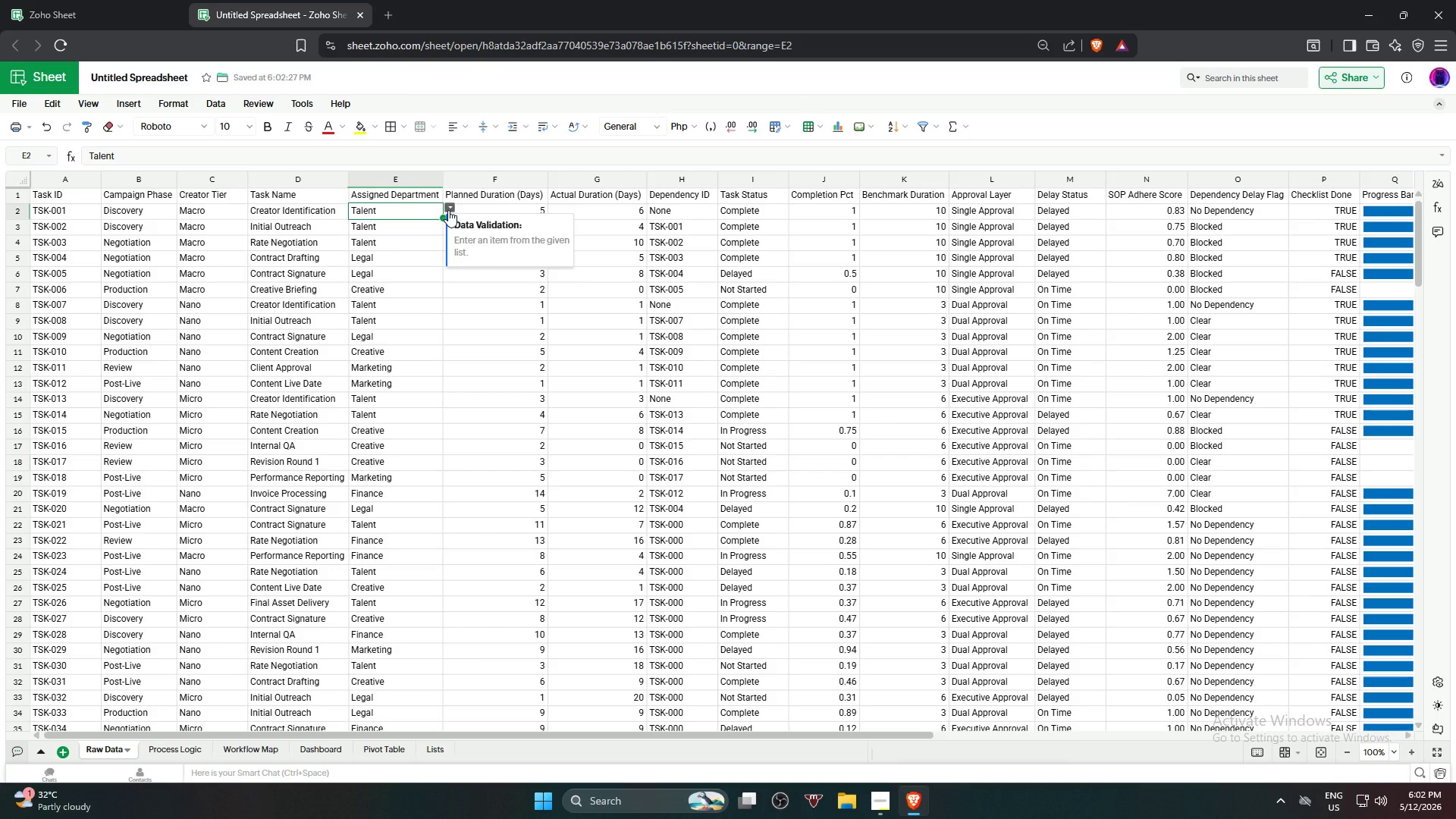 
scroll: coordinate [468, 393], scroll_direction: up, amount: 8.0
 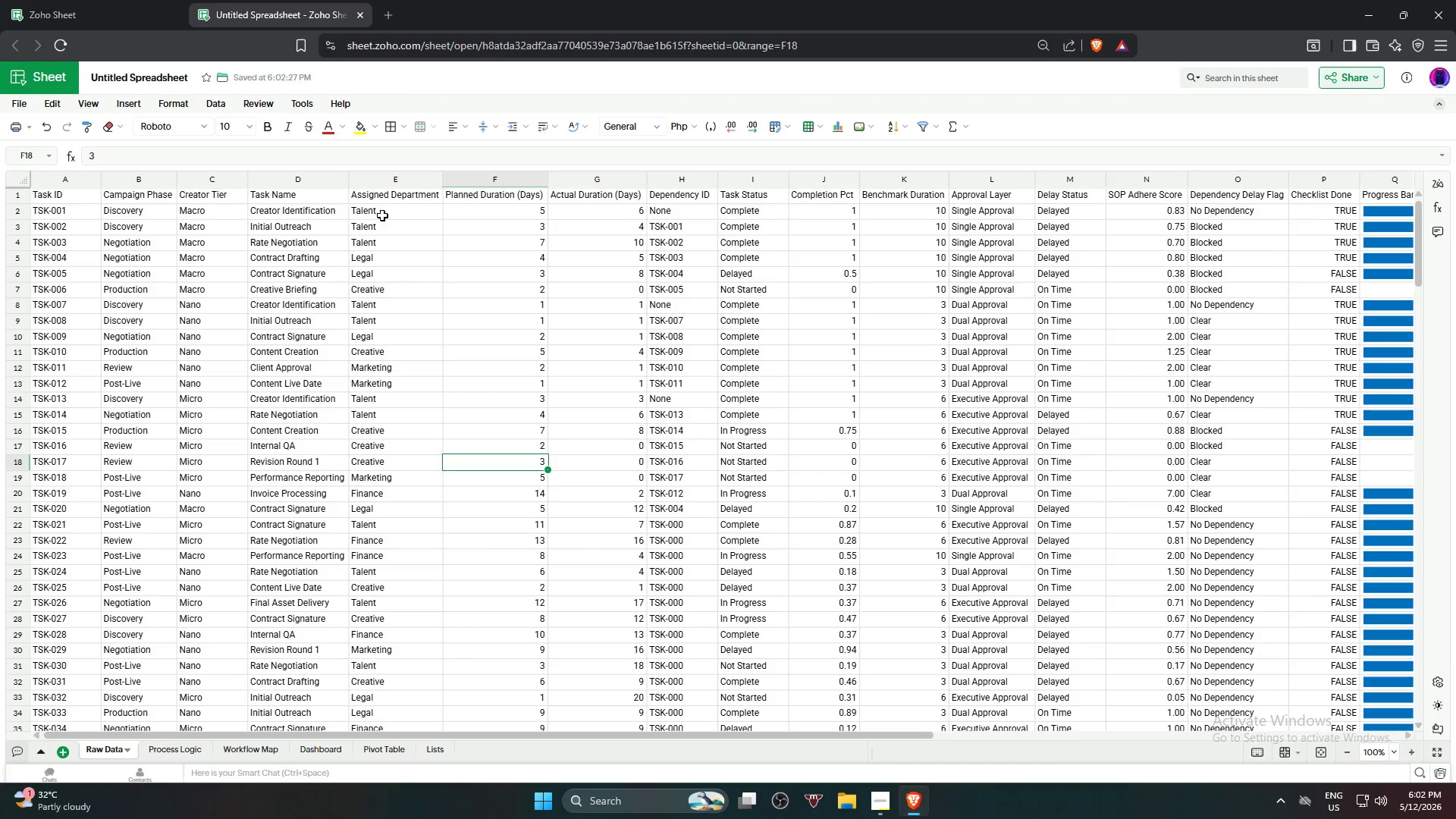 
left_click([446, 208])
 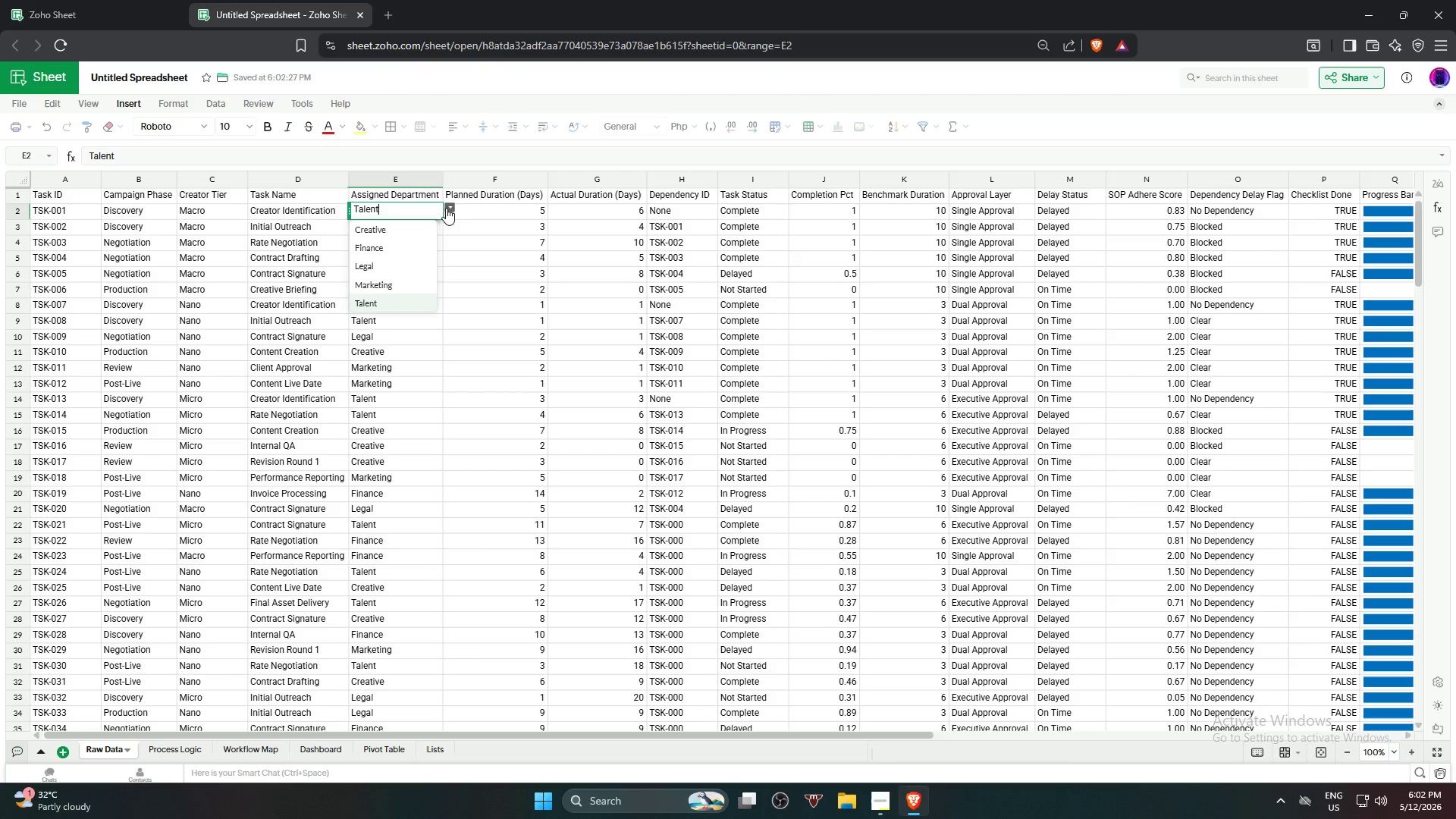 
left_click([534, 279])
 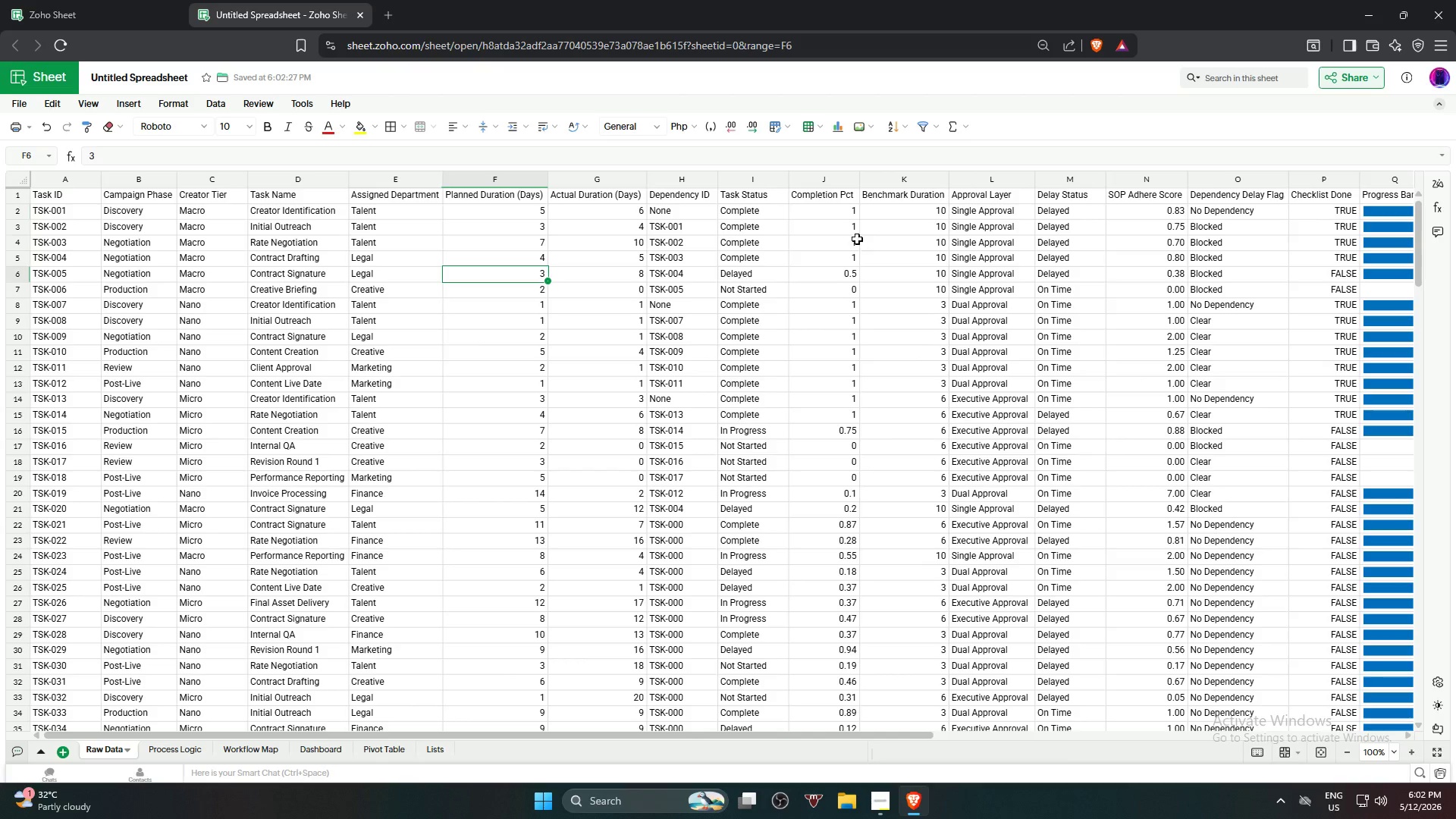 
wait(7.03)
 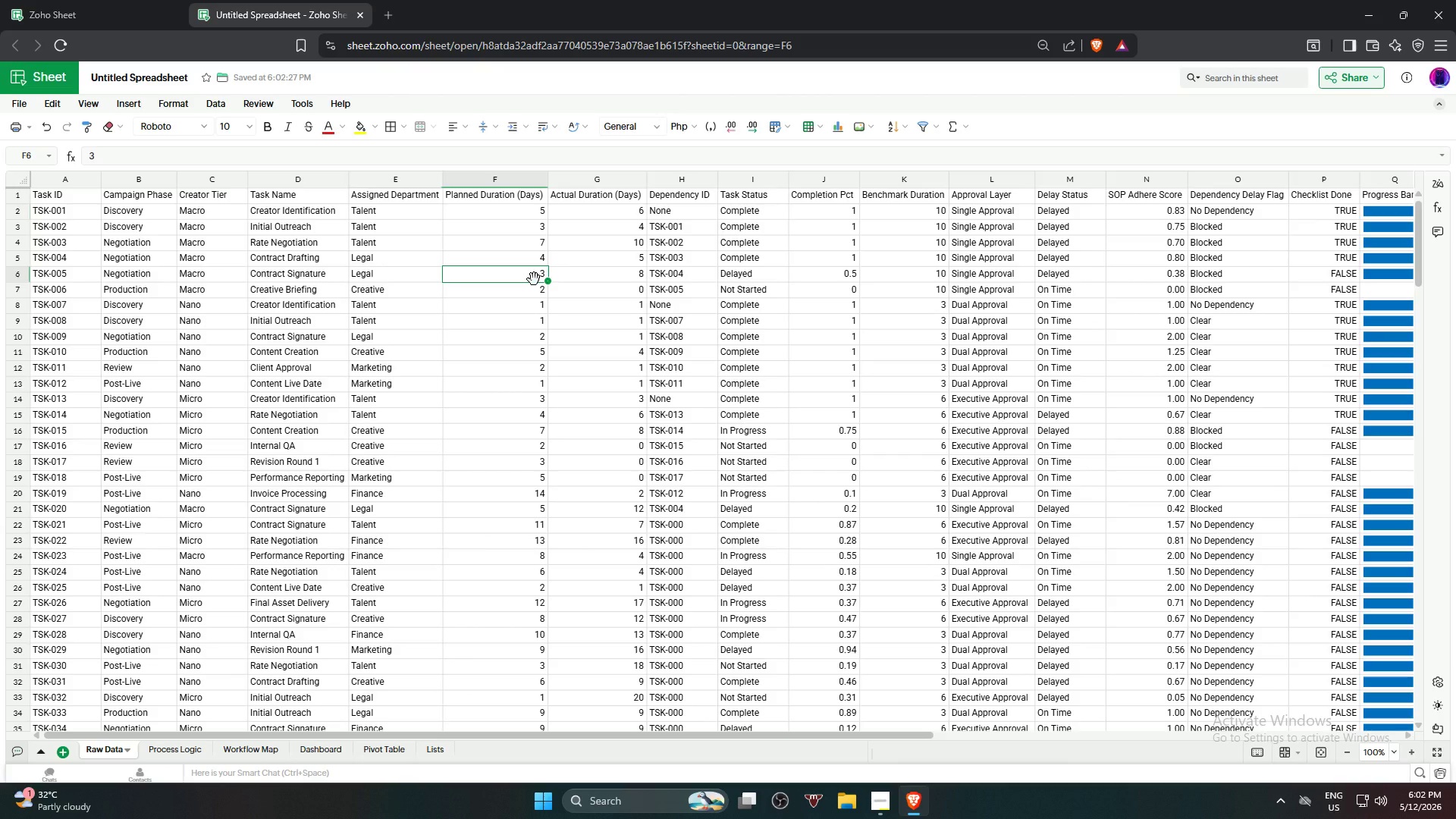 
left_click_drag(start_coordinate=[745, 210], to_coordinate=[755, 627])
 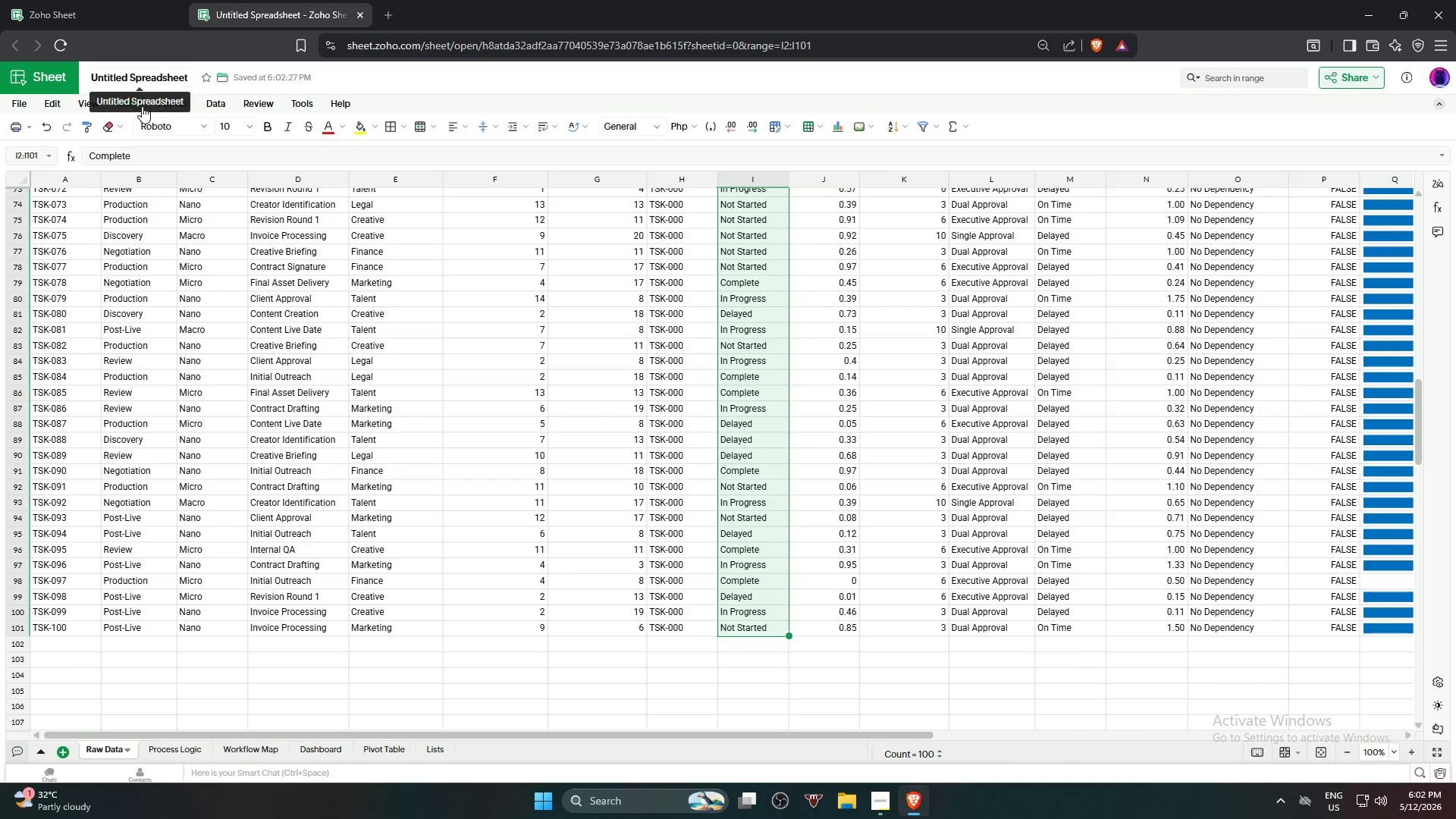 
left_click([218, 105])
 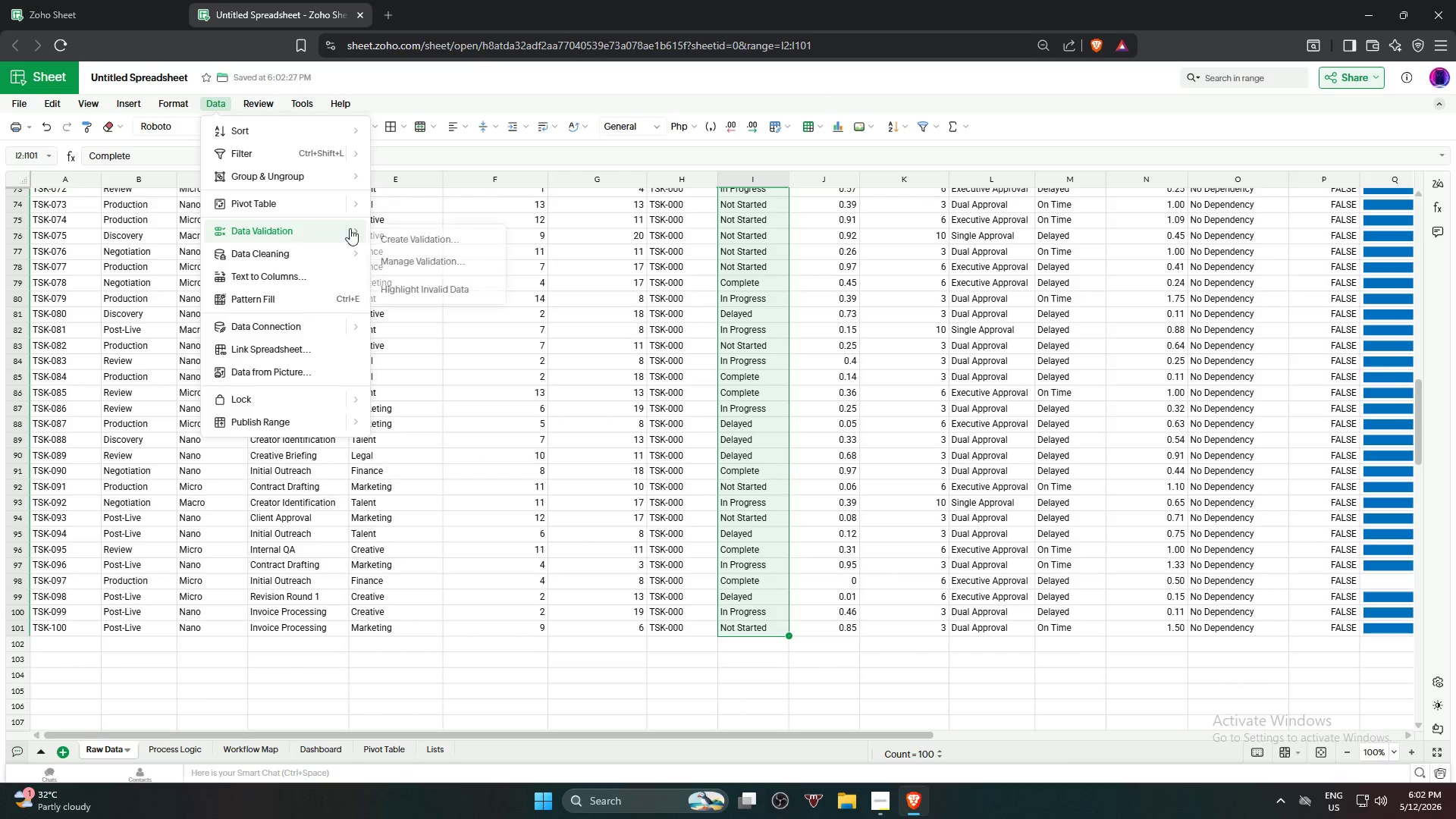 
left_click([394, 233])
 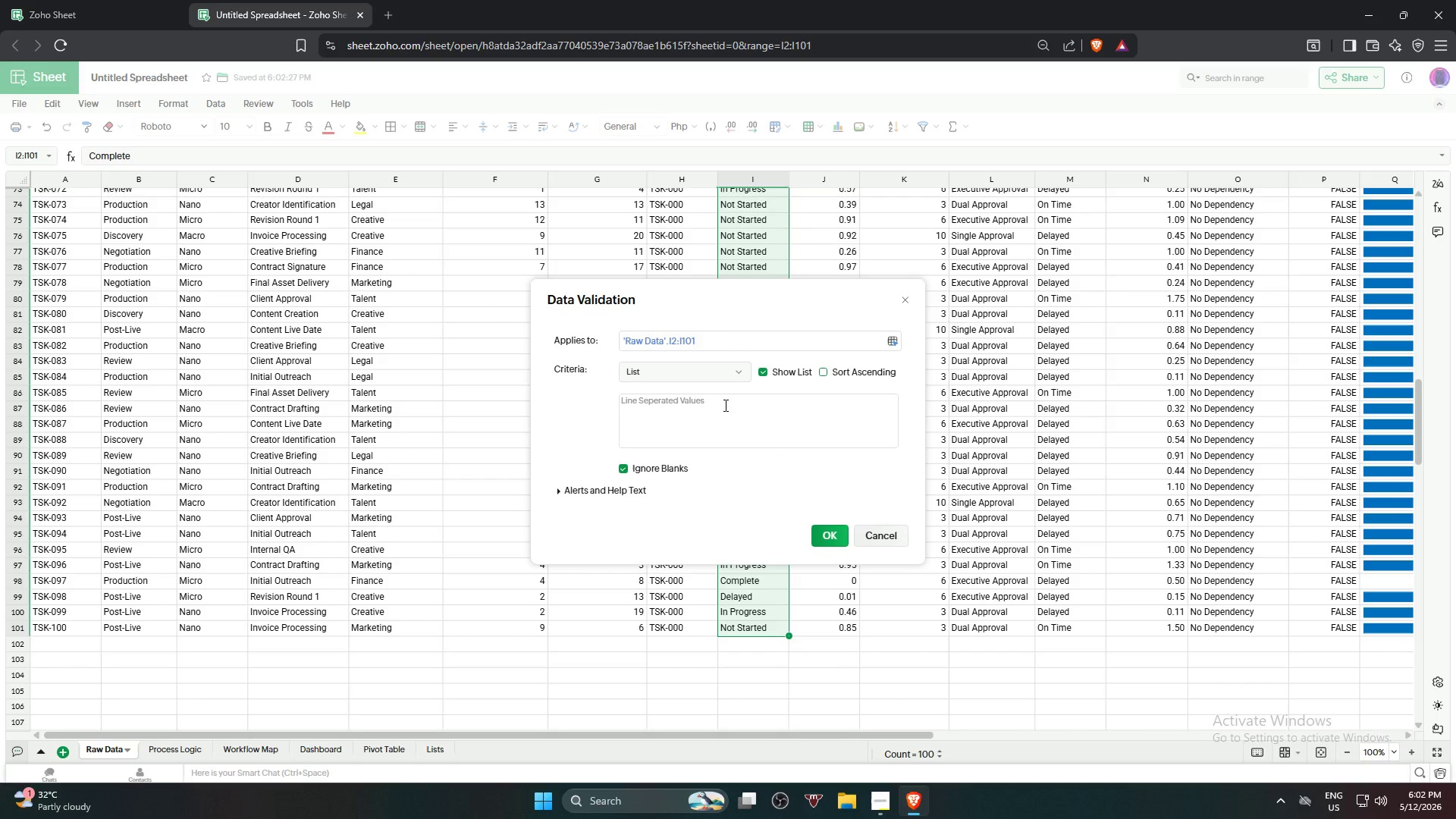 
double_click([724, 405])
 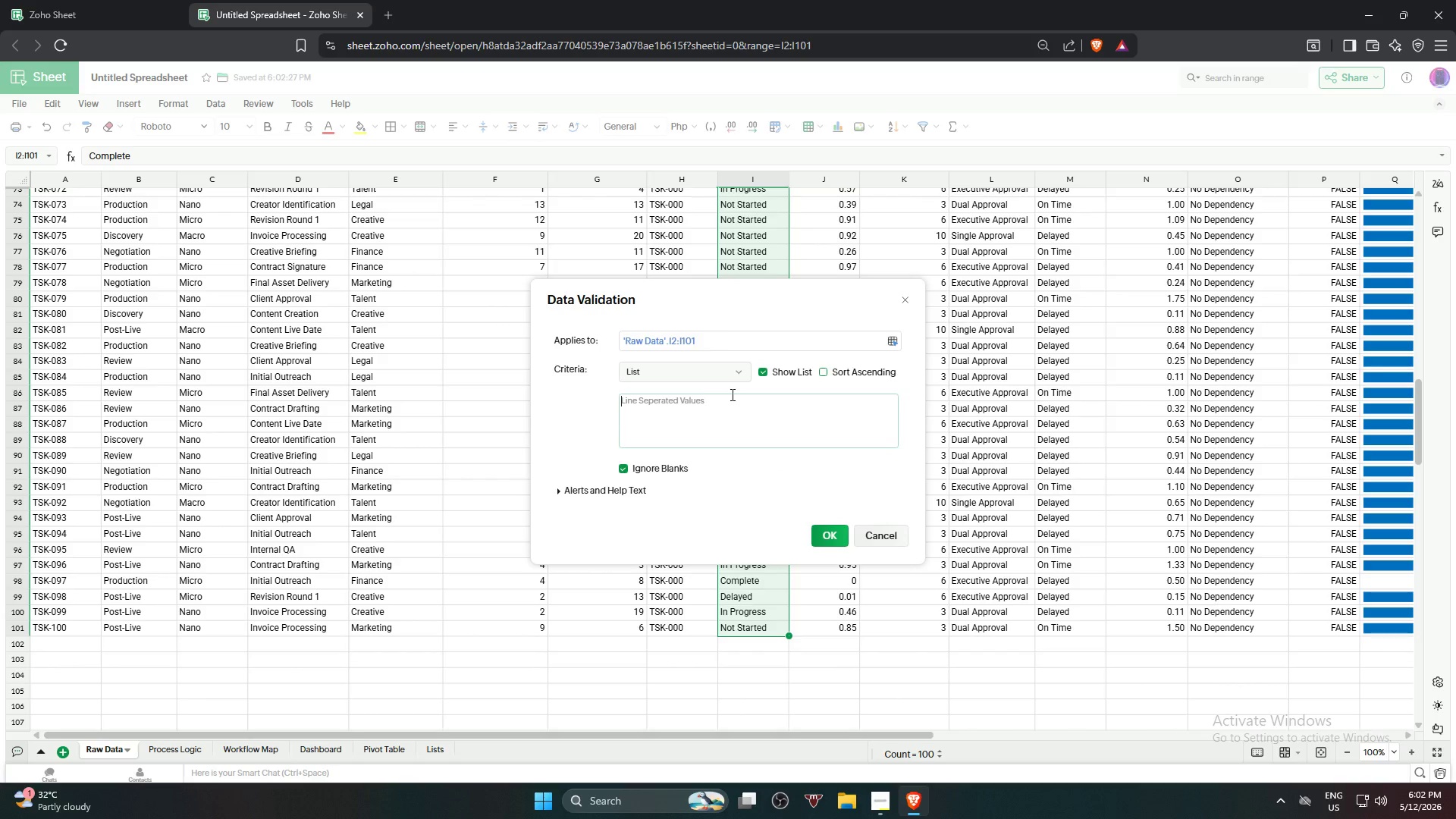 
wait(5.59)
 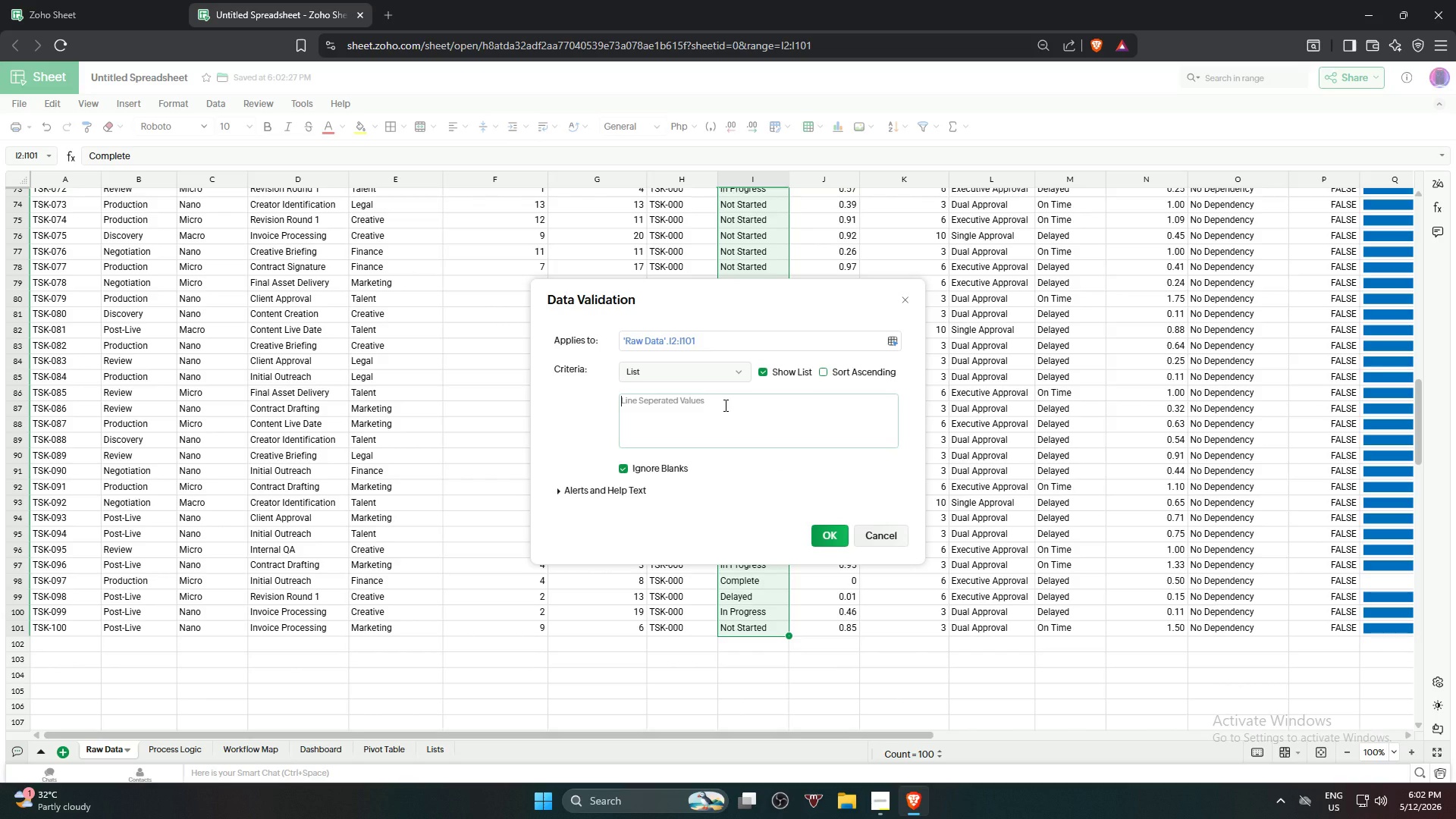 
type(Not Stat)
key(Backspace)
type(e)
key(Backspace)
type(rted)
 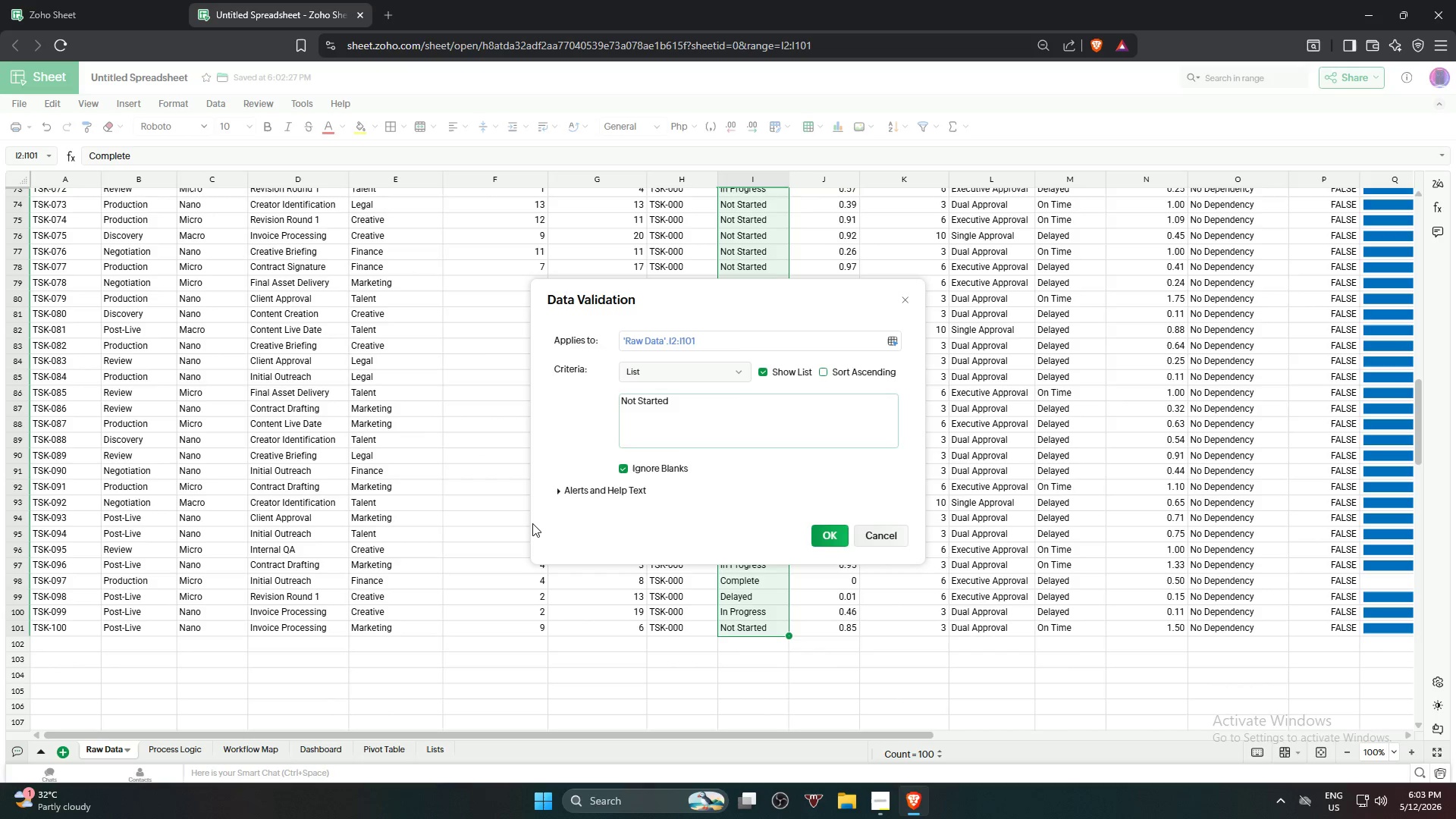 
key(Enter)
 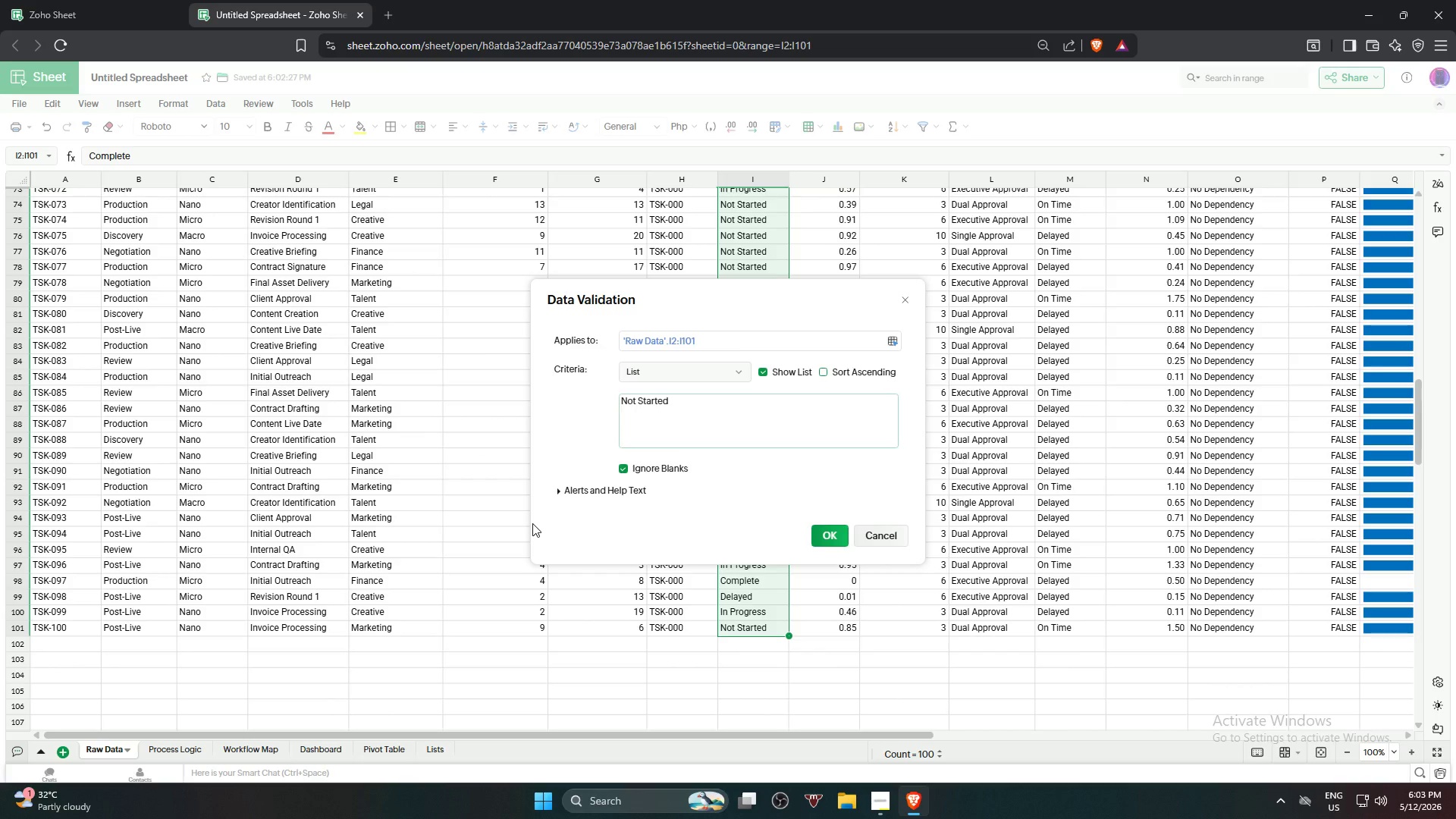 
hold_key(key=ShiftLeft, duration=0.39)